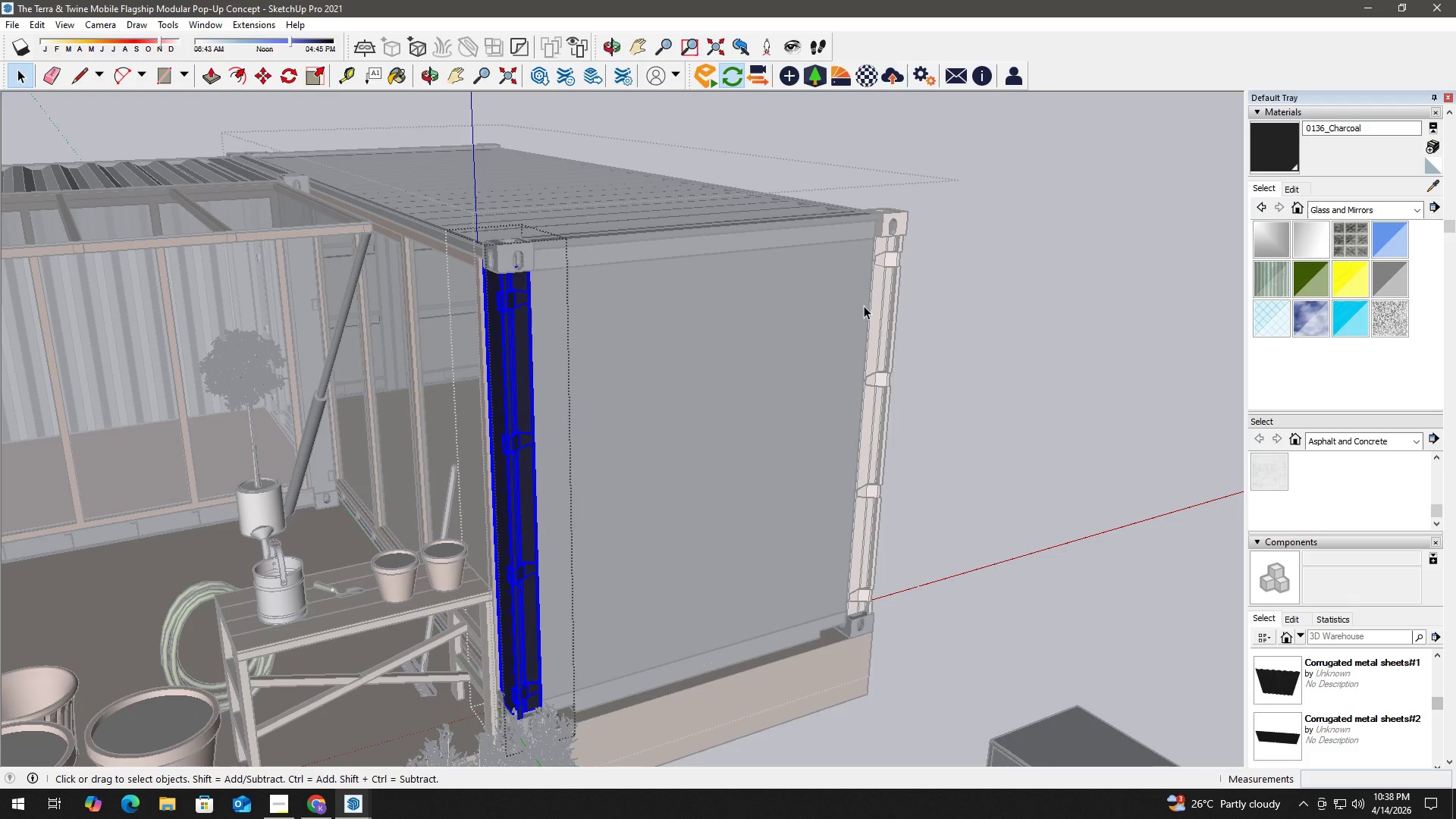 
left_click([890, 303])
 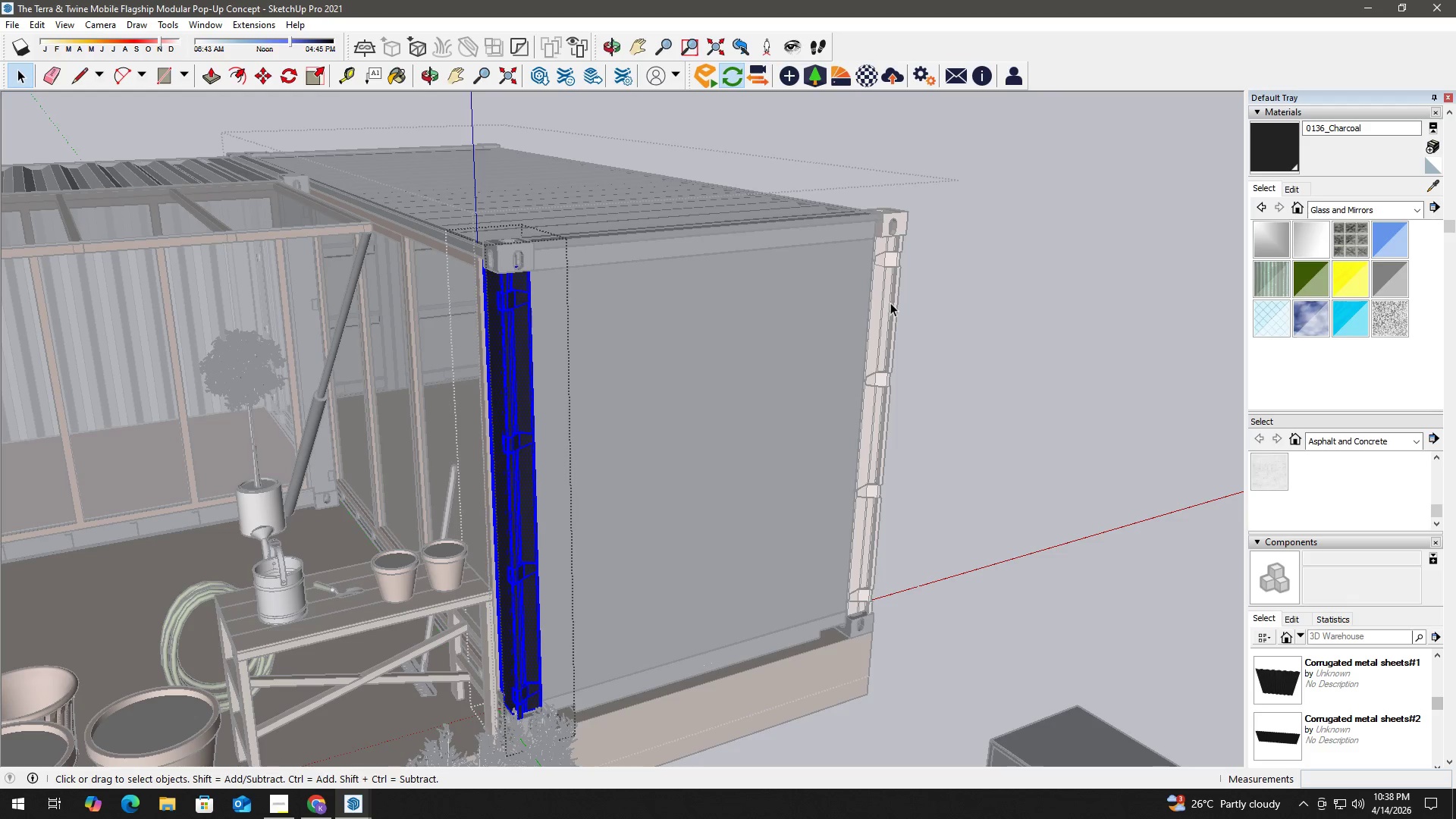 
key(Escape)
 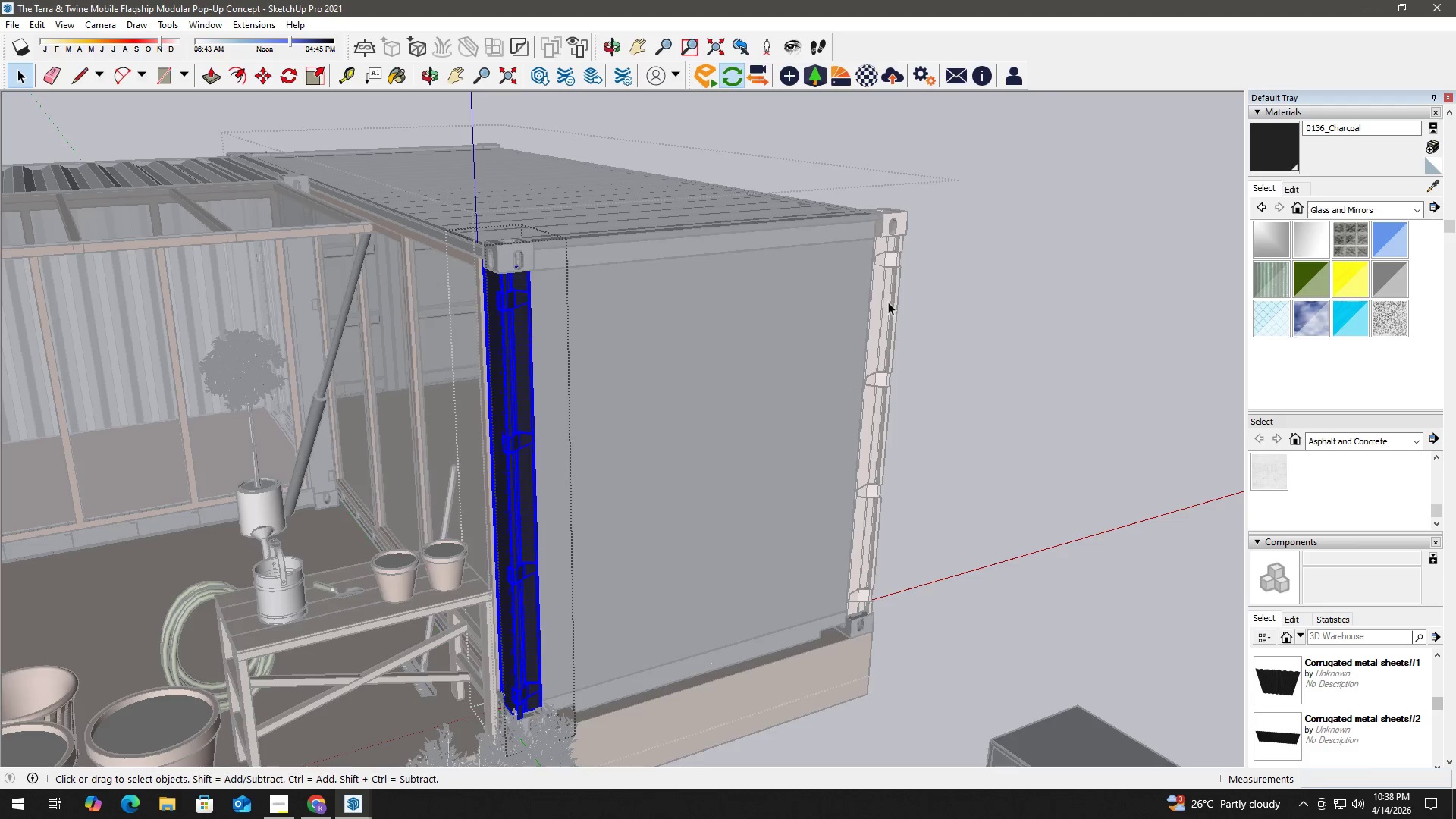 
double_click([887, 302])
 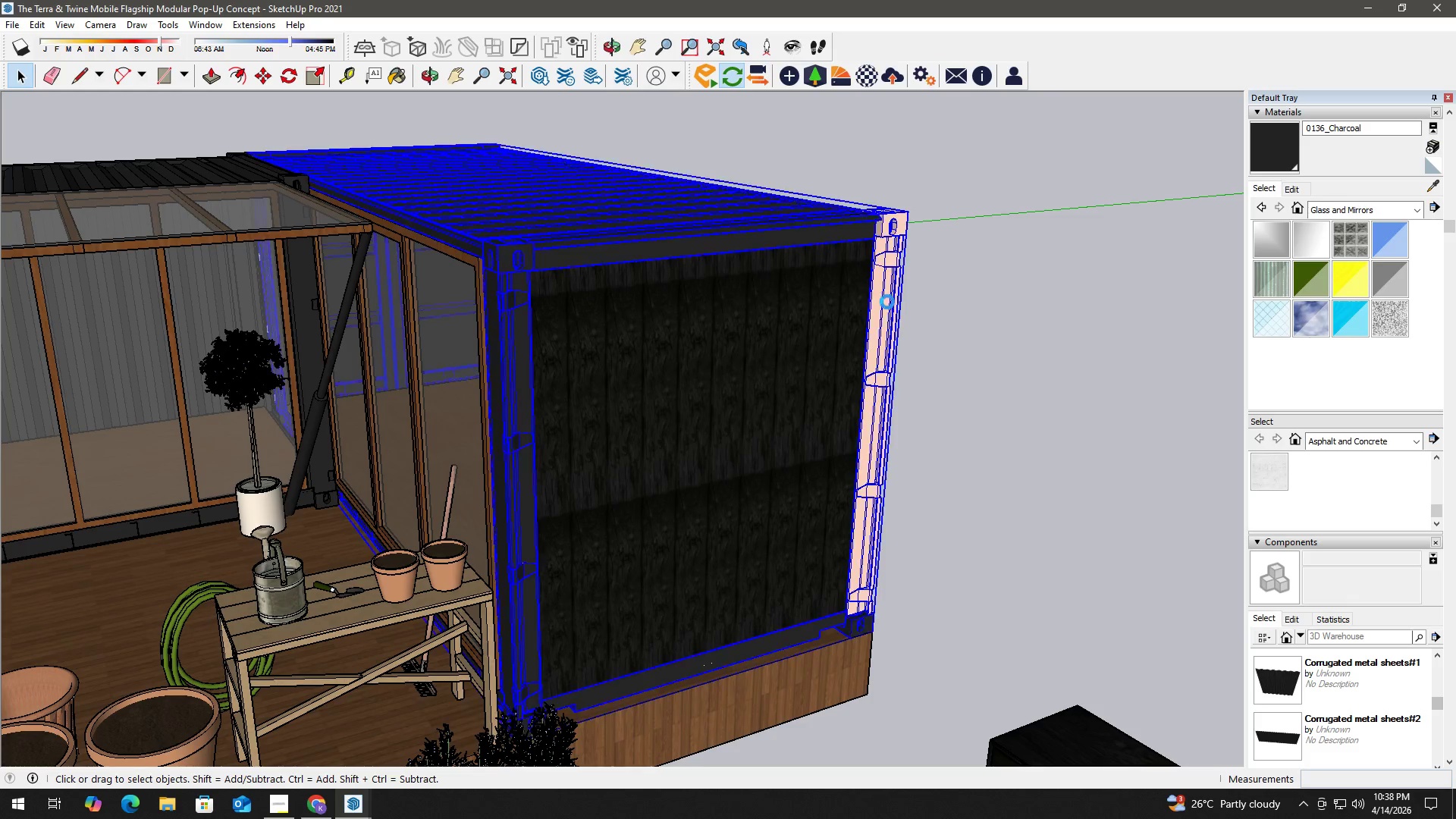 
triple_click([887, 301])
 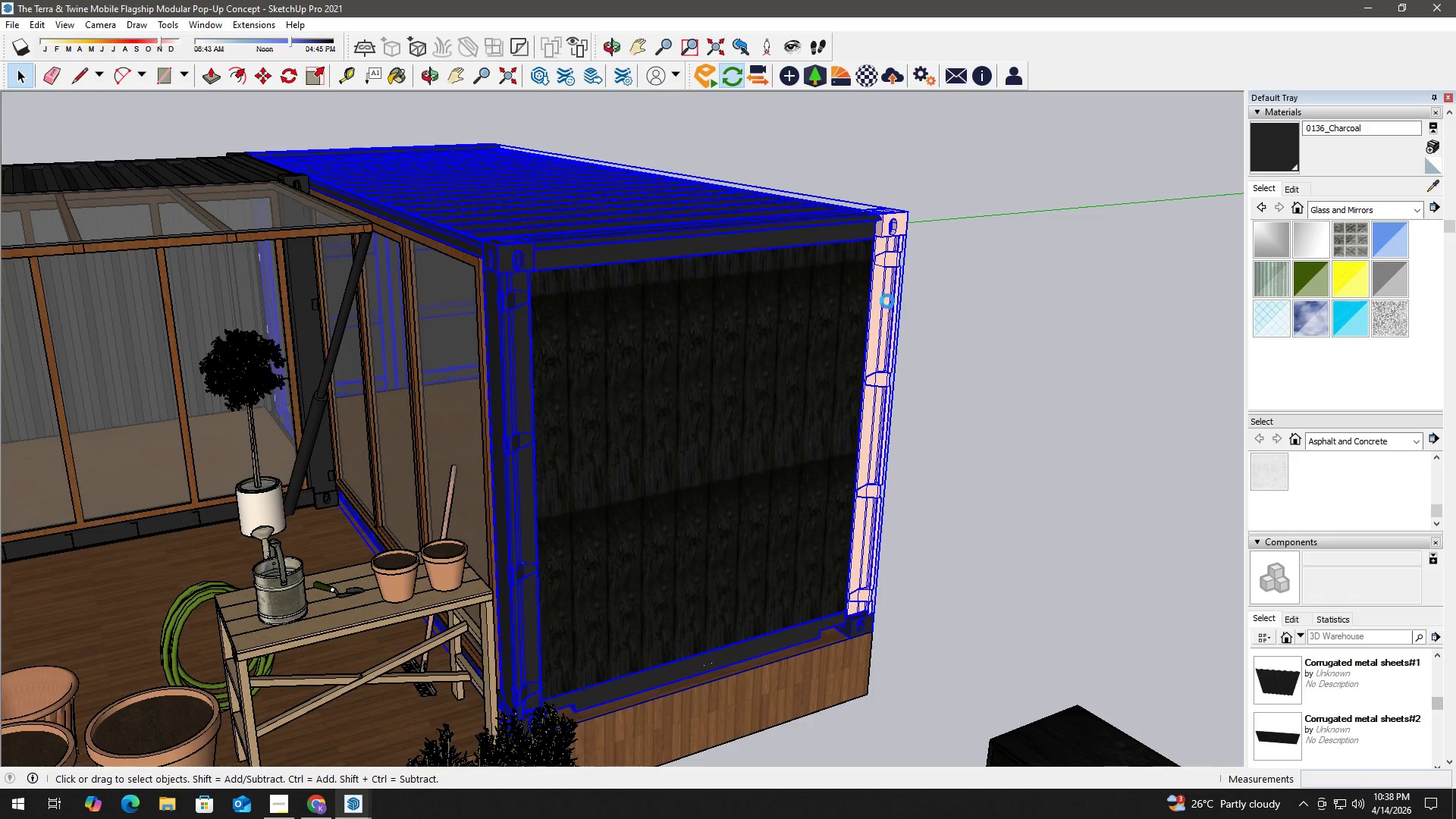 
triple_click([887, 301])
 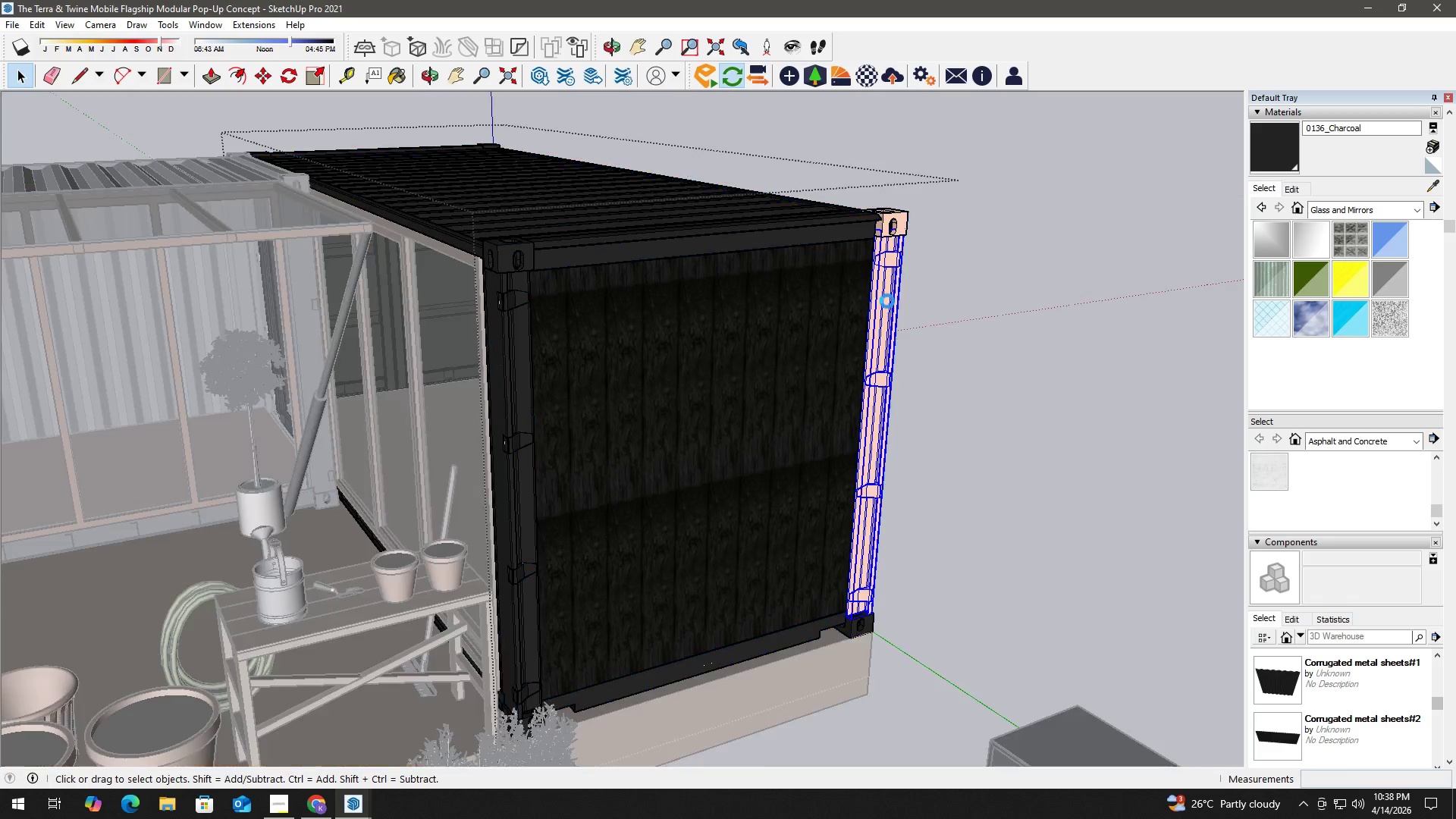 
triple_click([887, 301])
 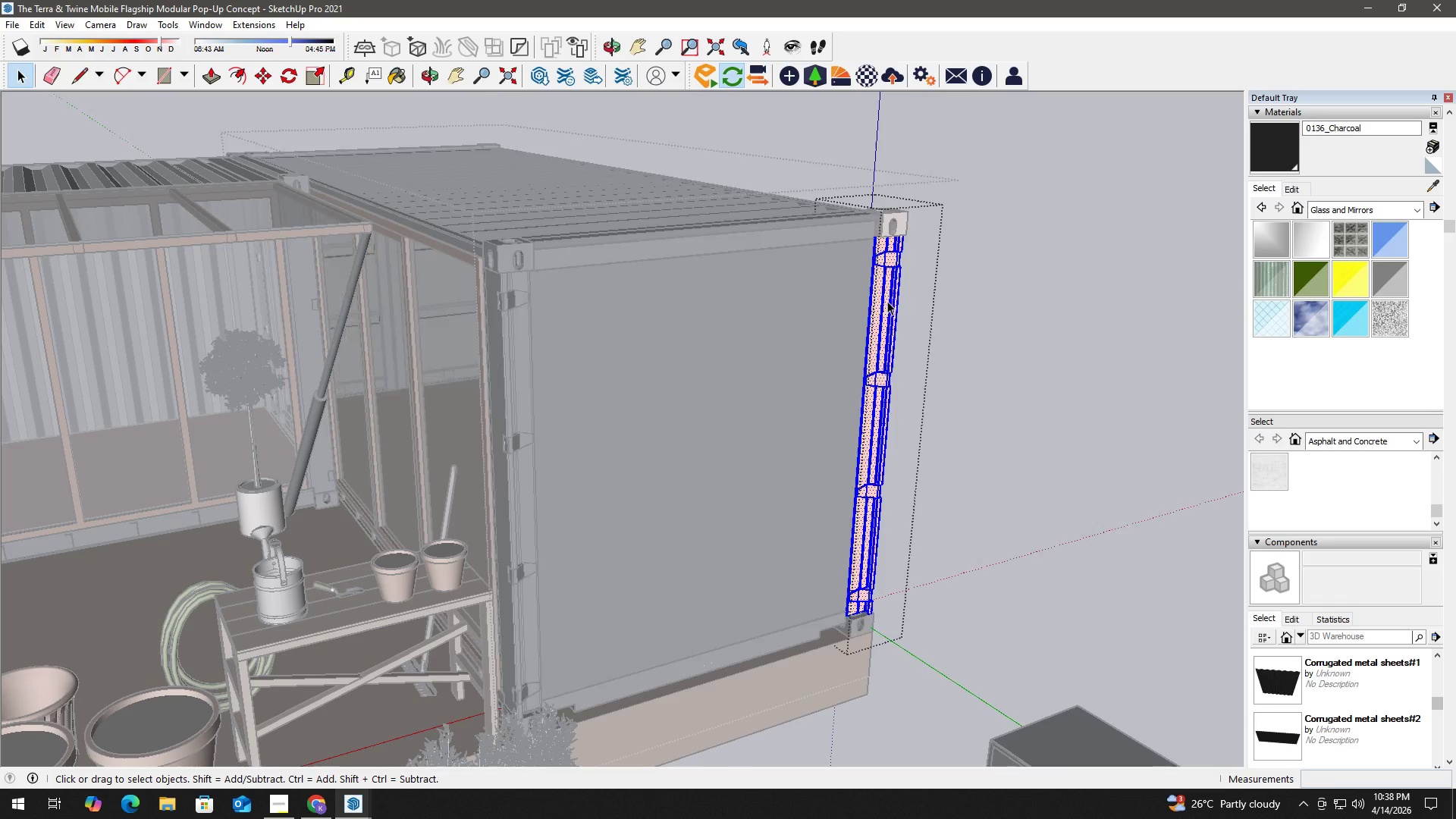 
triple_click([887, 301])
 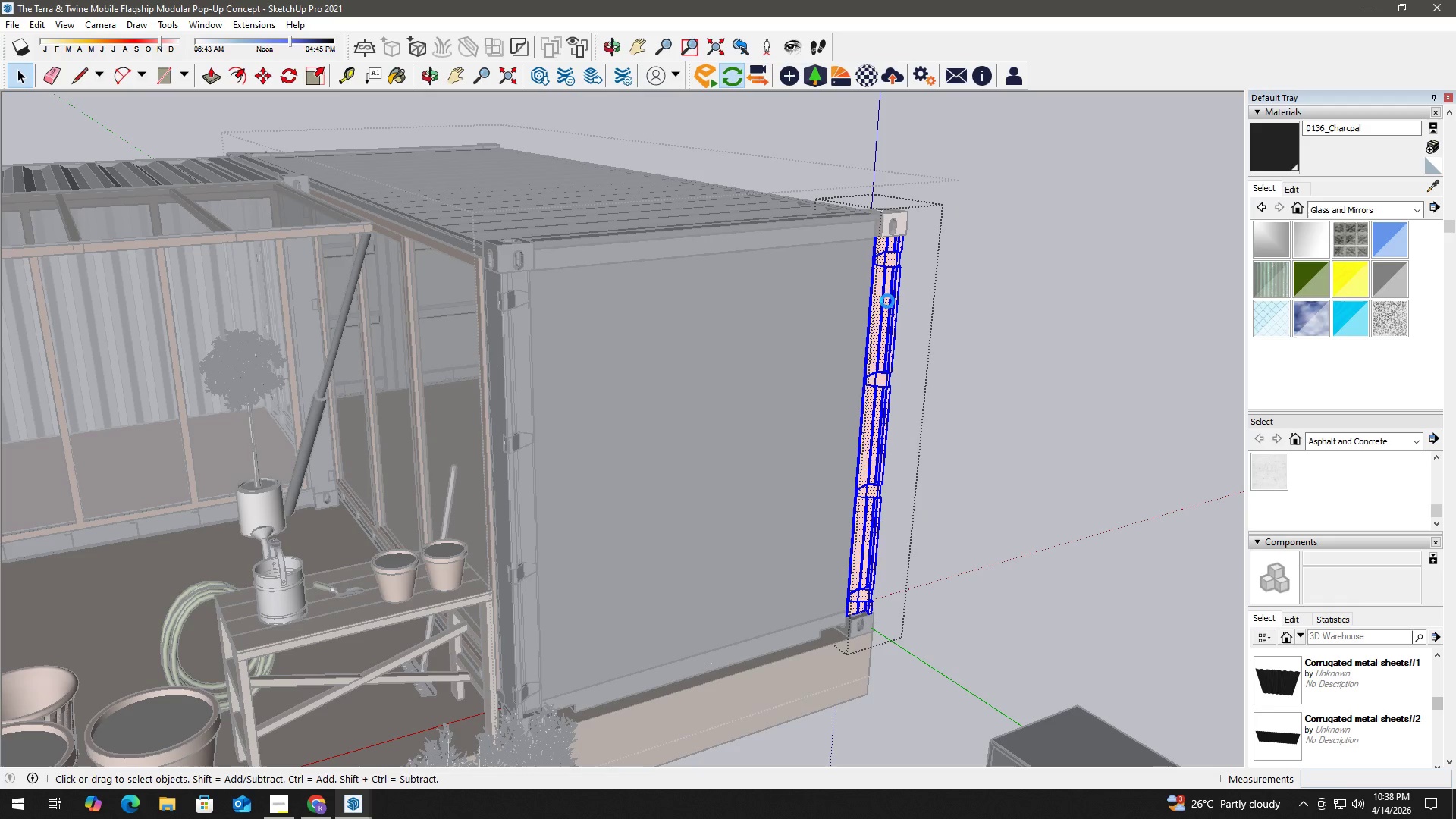 
triple_click([887, 301])
 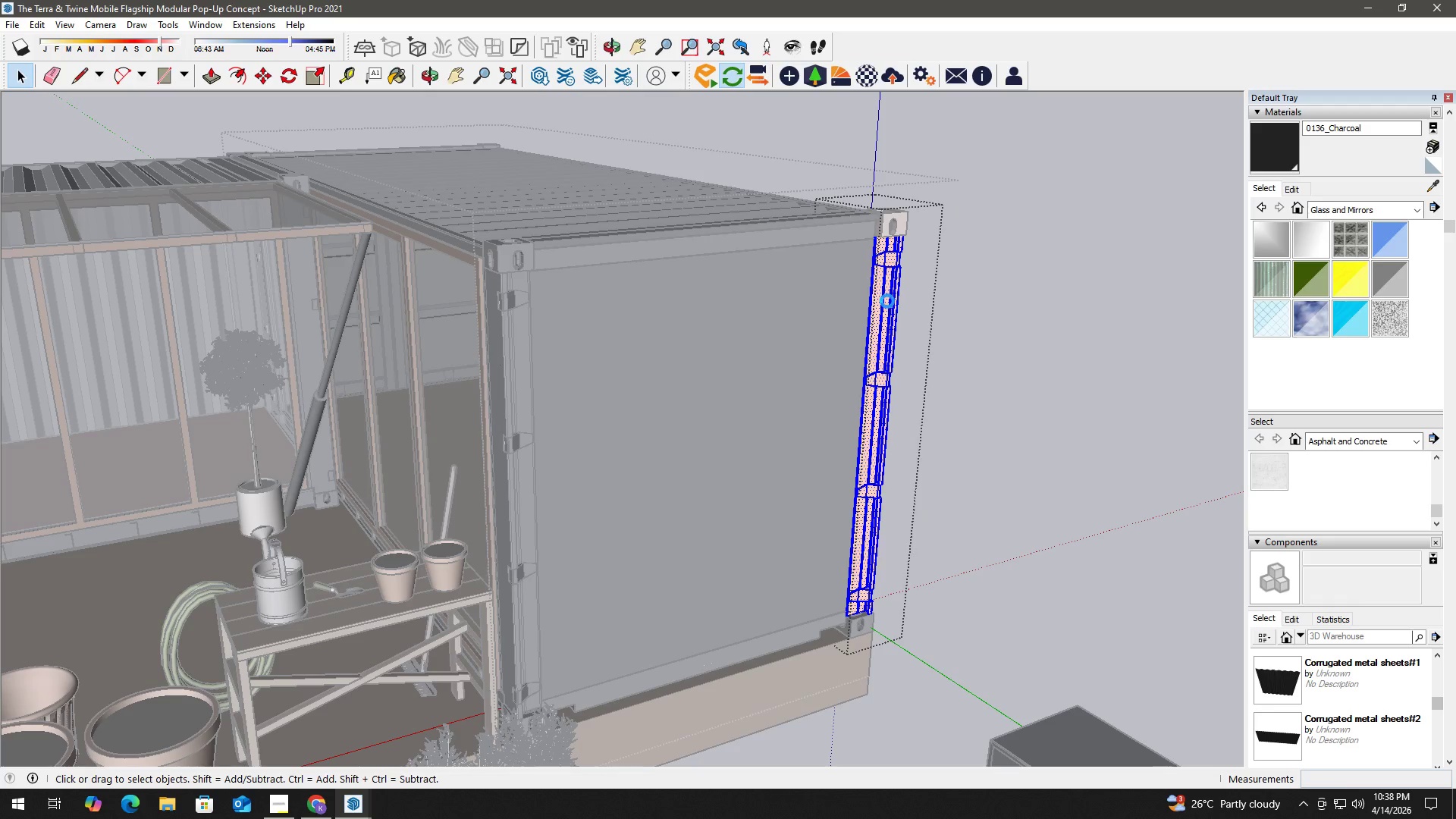 
triple_click([887, 301])
 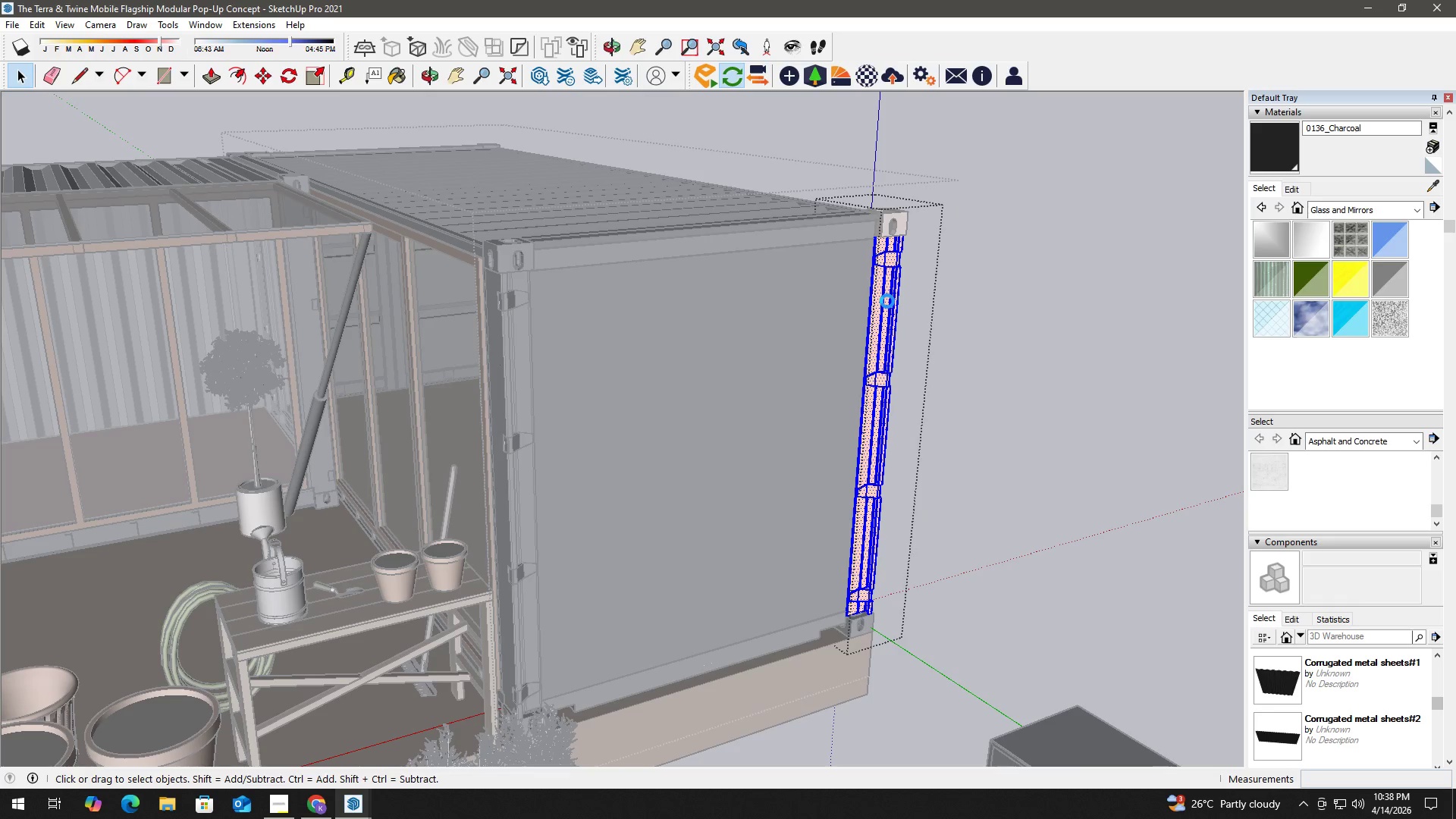 
triple_click([887, 301])
 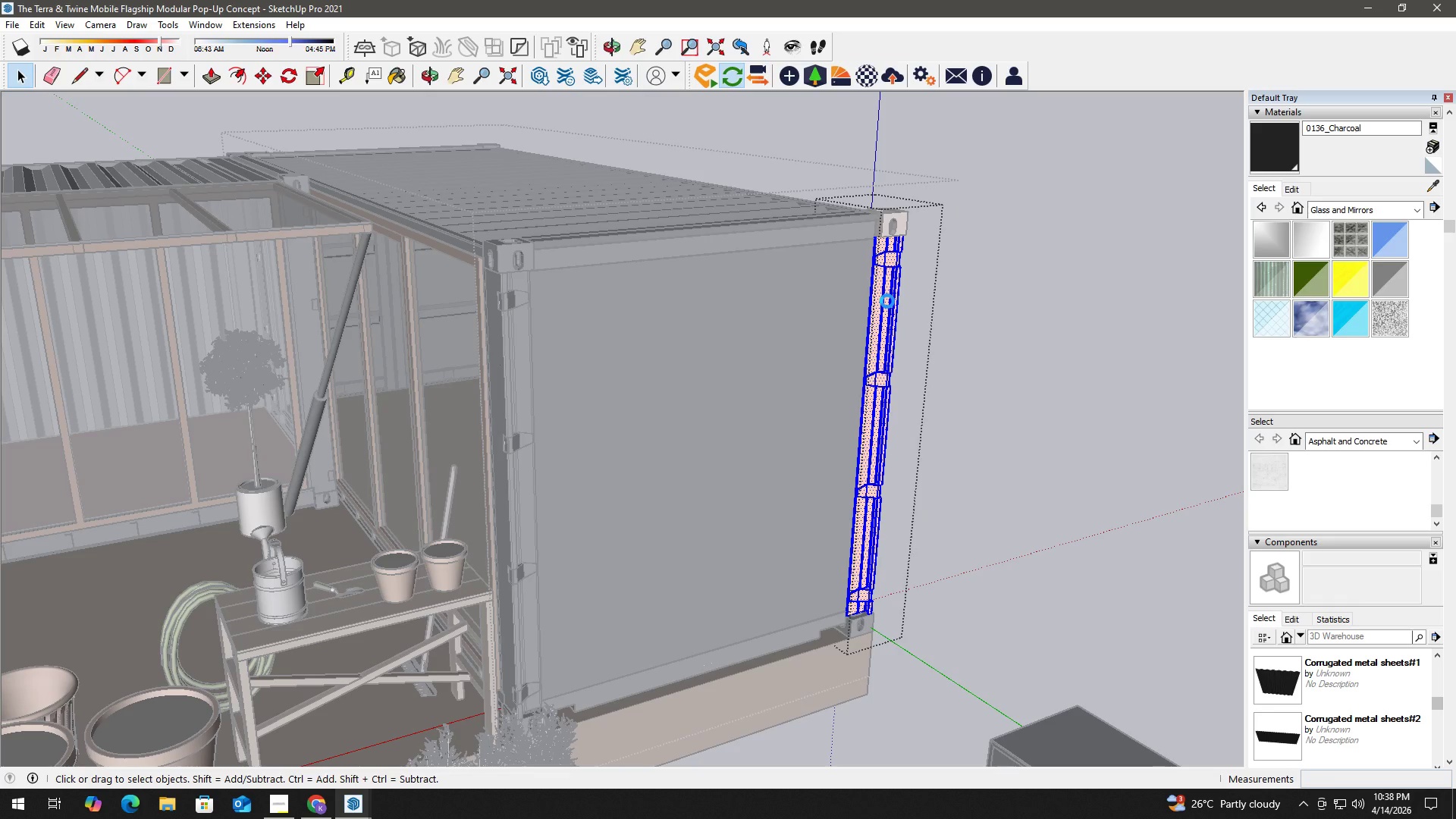 
triple_click([887, 301])
 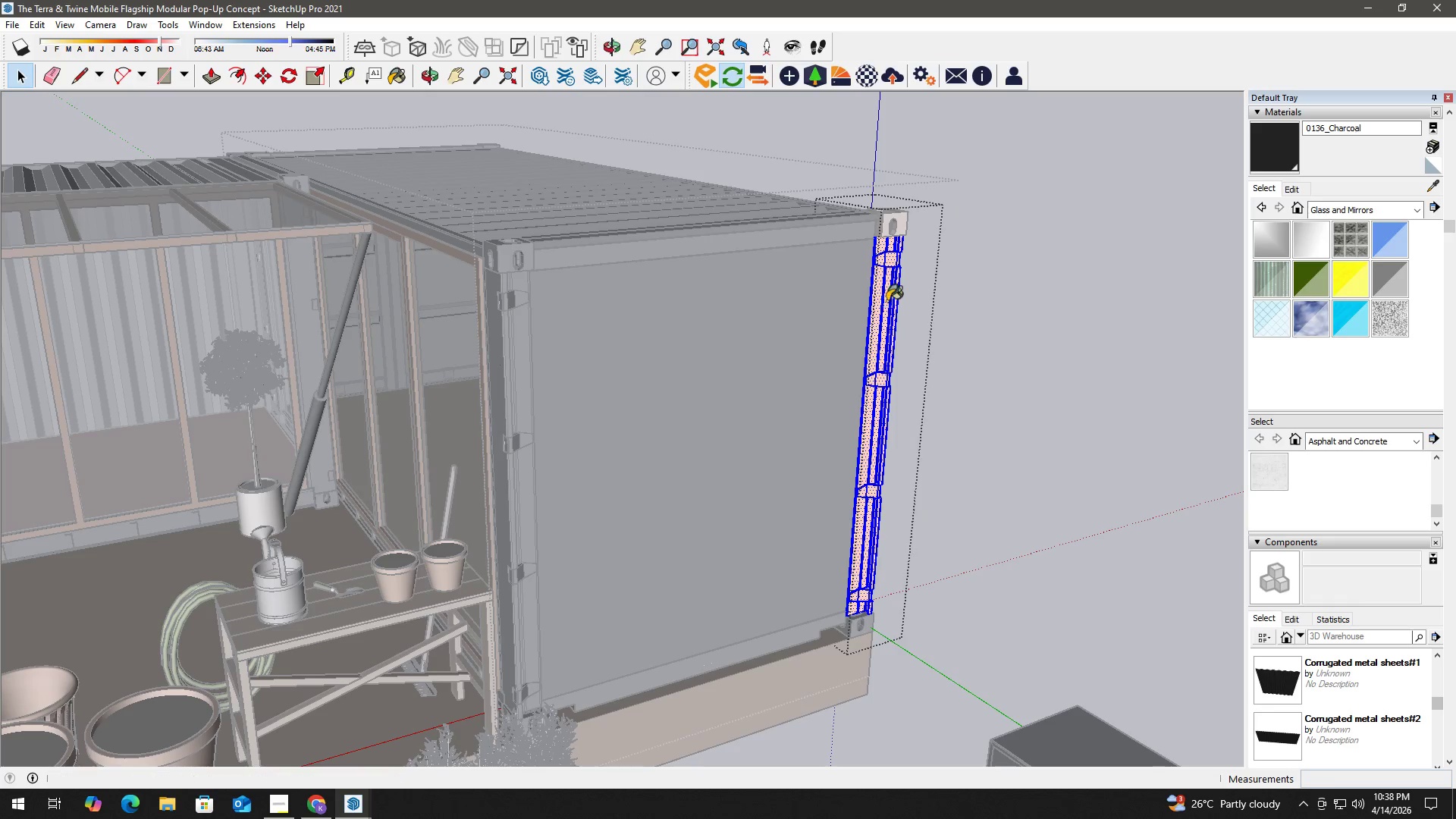 
triple_click([887, 301])
 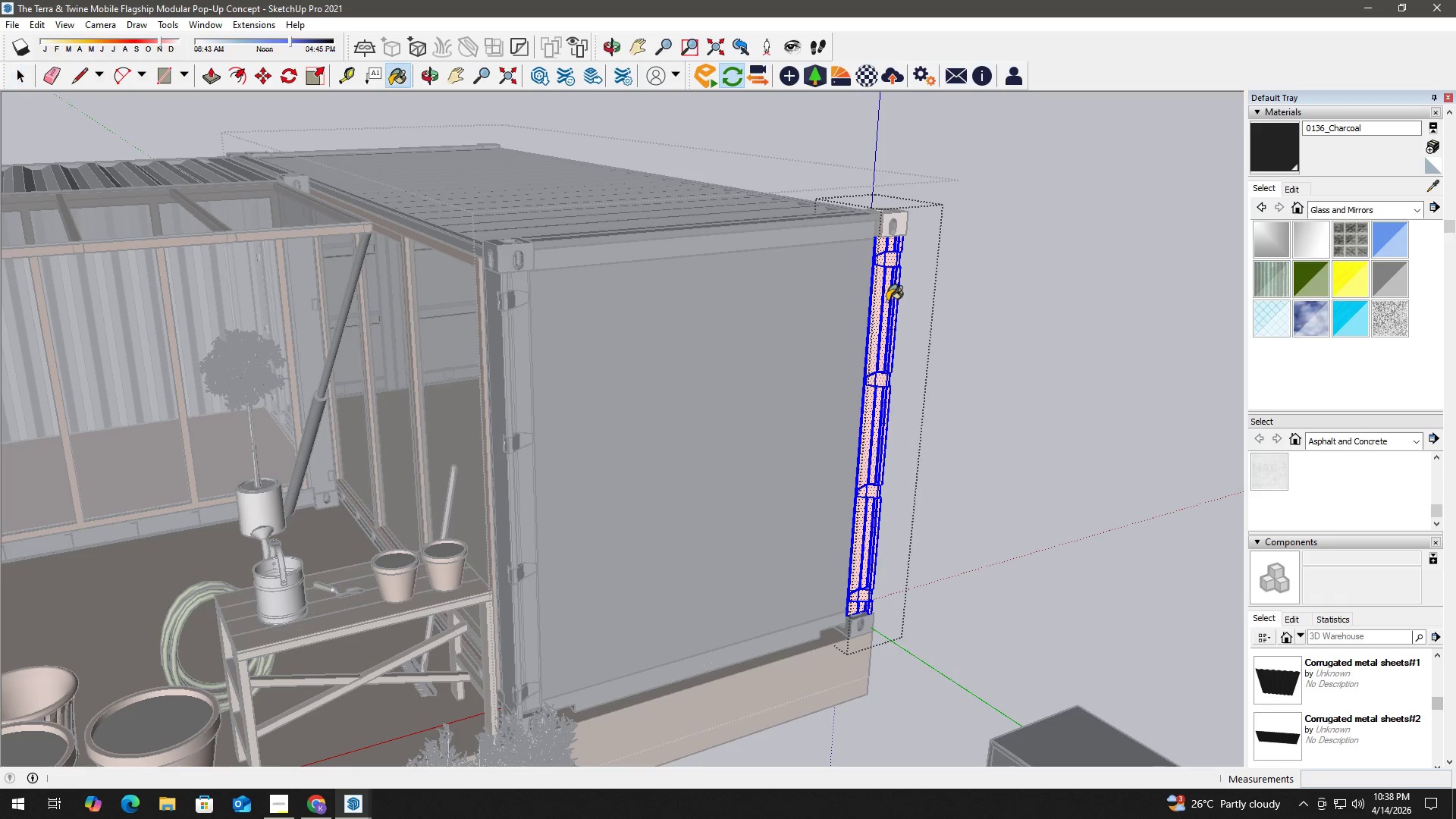 
triple_click([887, 301])
 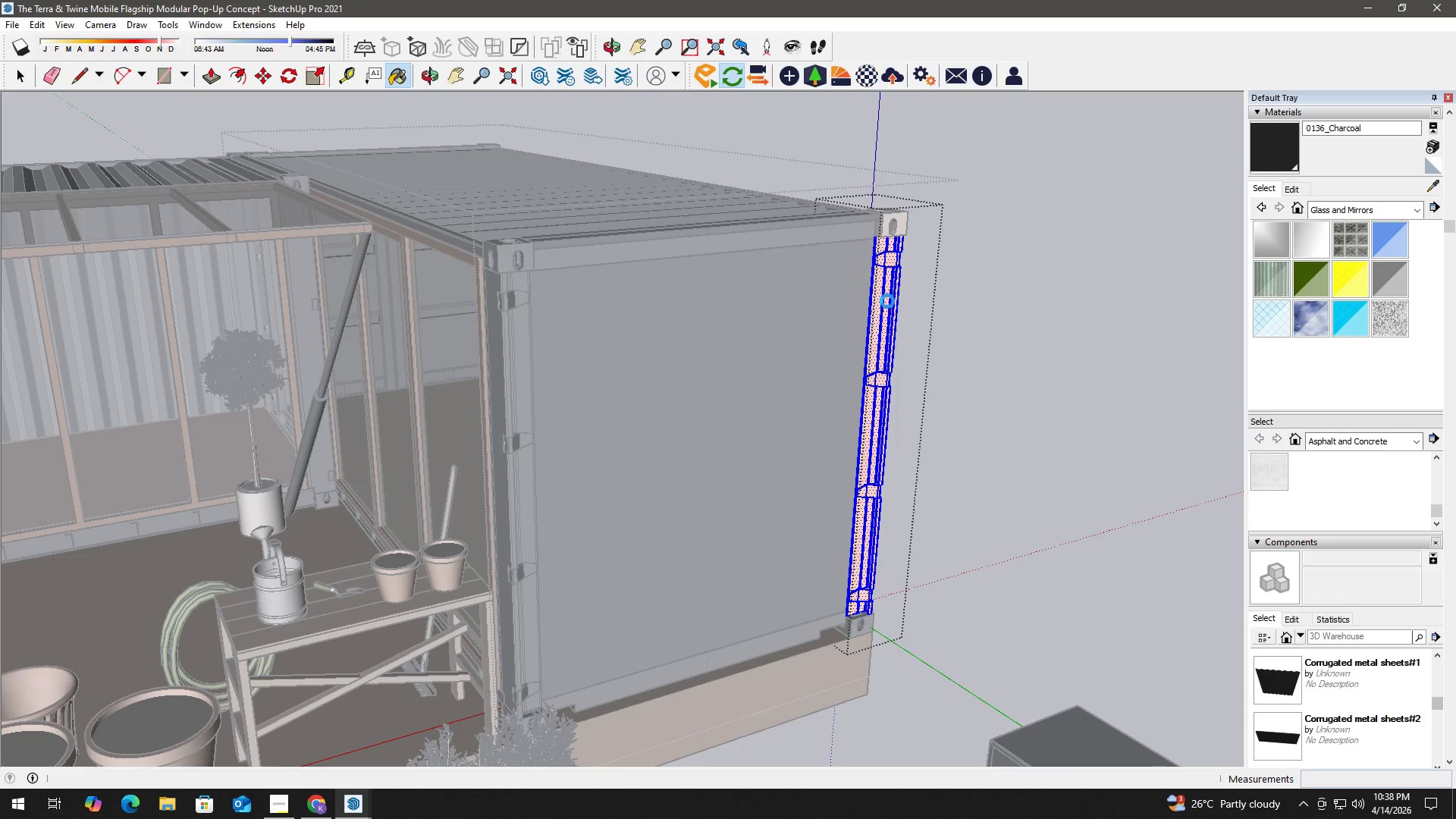 
triple_click([887, 301])
 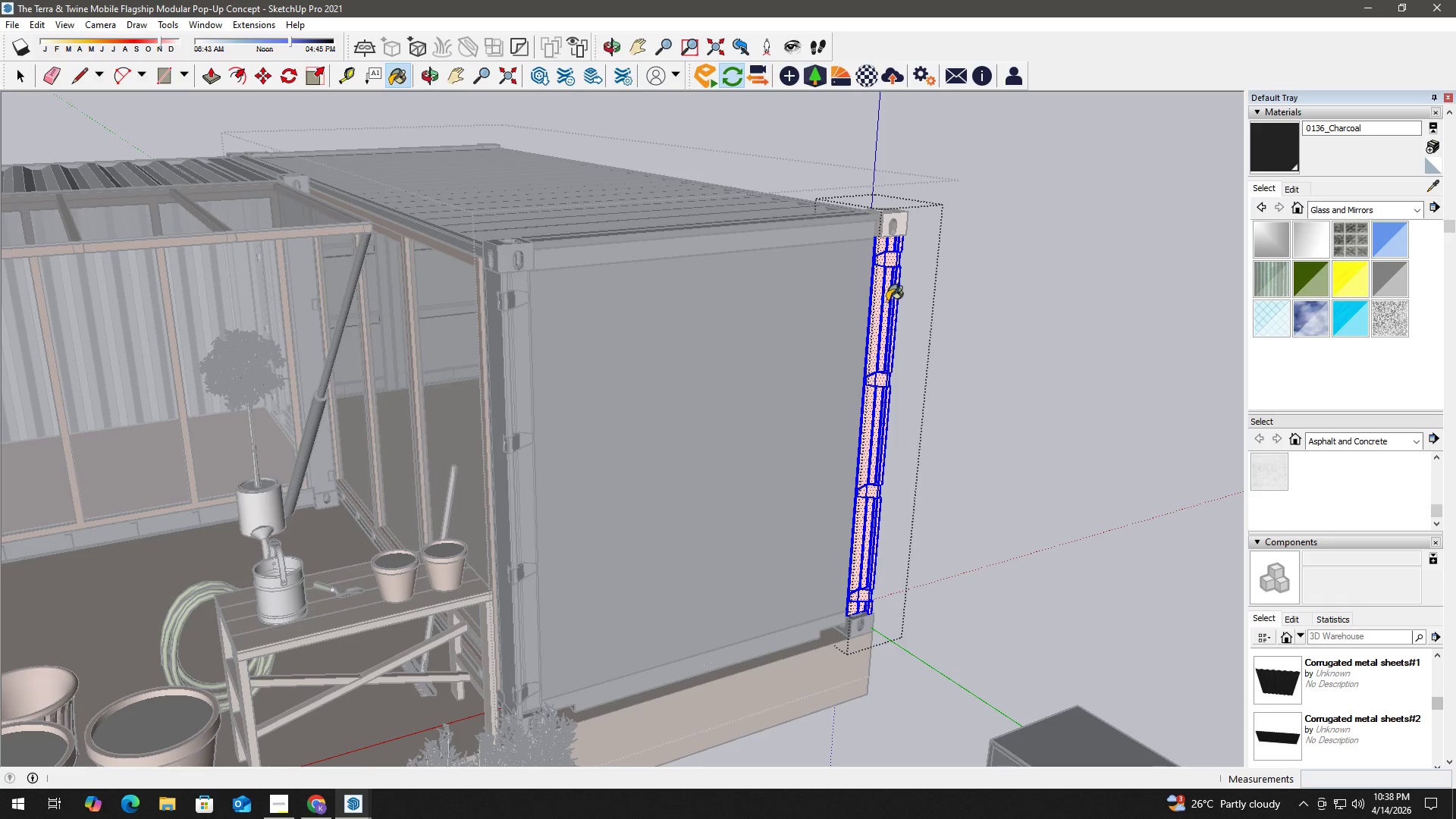 
triple_click([887, 301])
 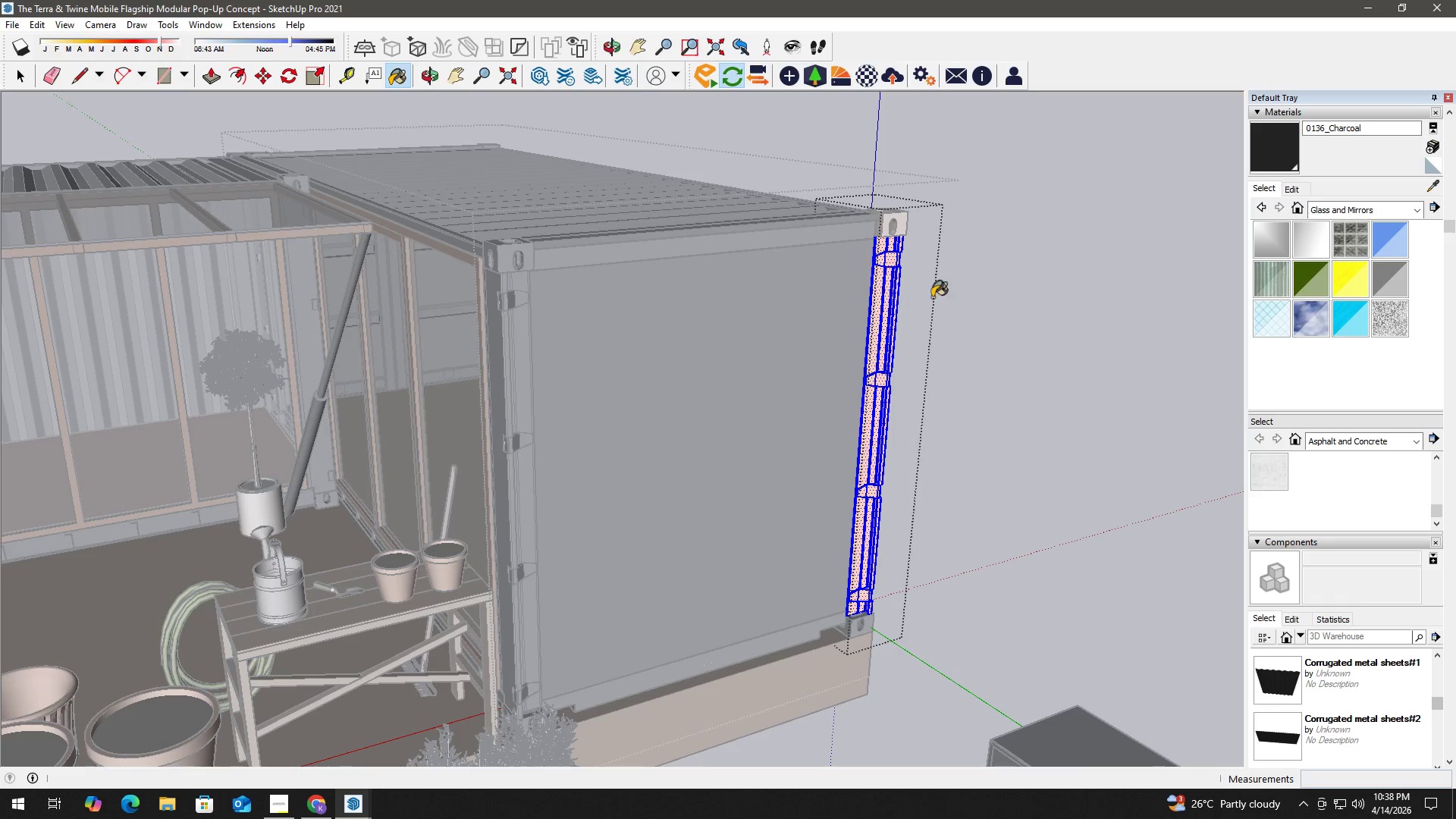 
key(Space)
 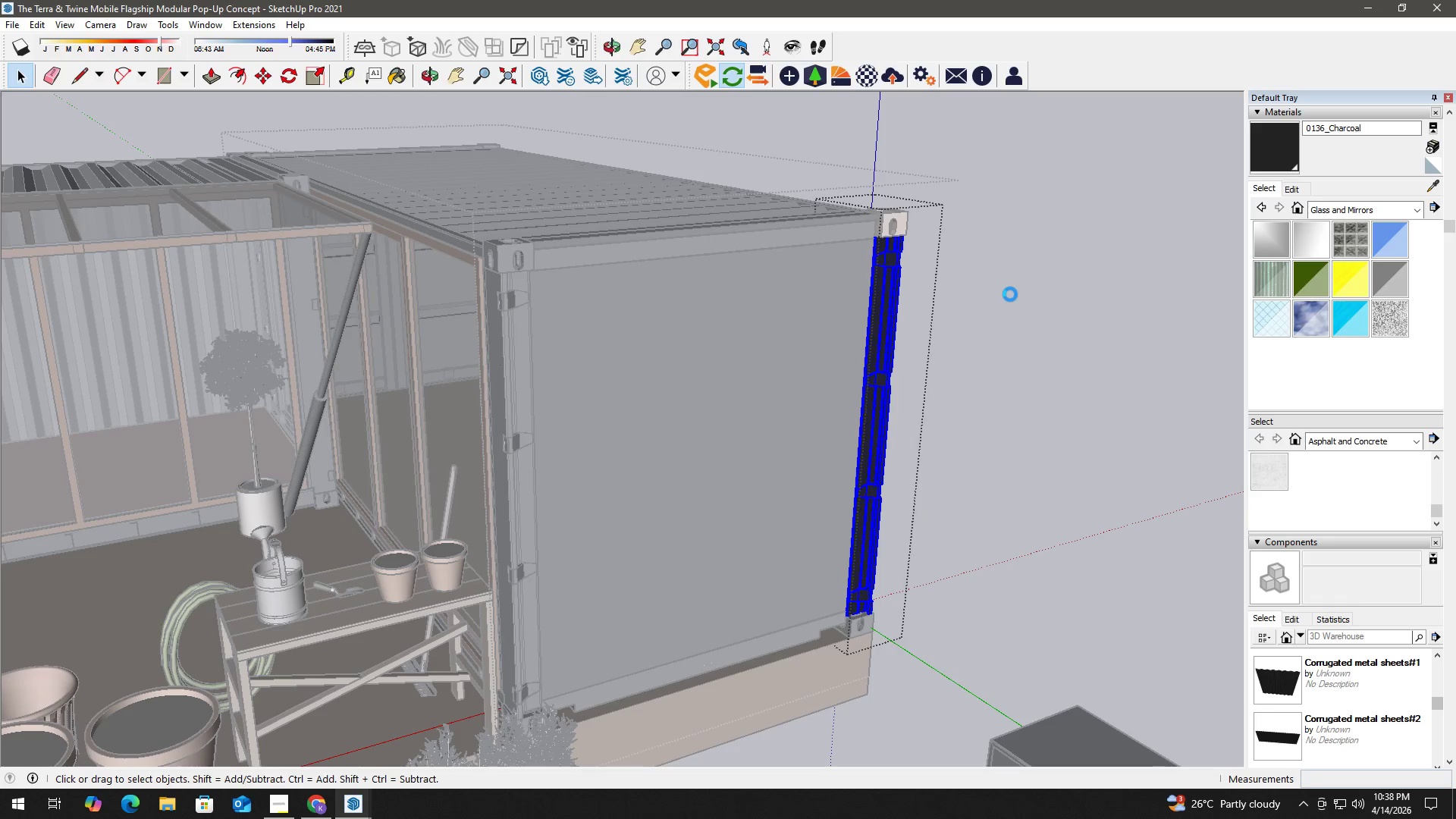 
double_click([1010, 294])
 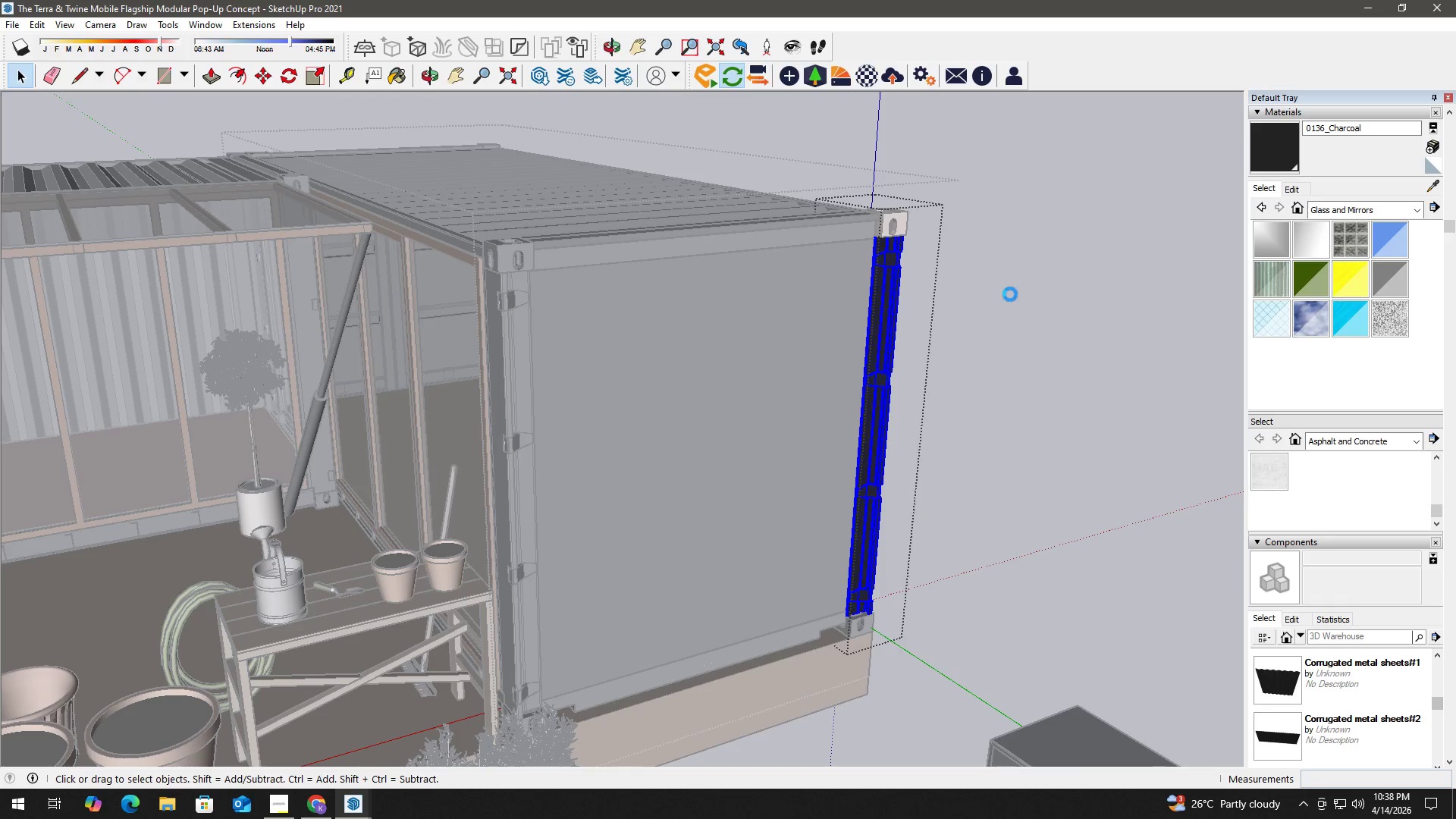 
key(Escape)
 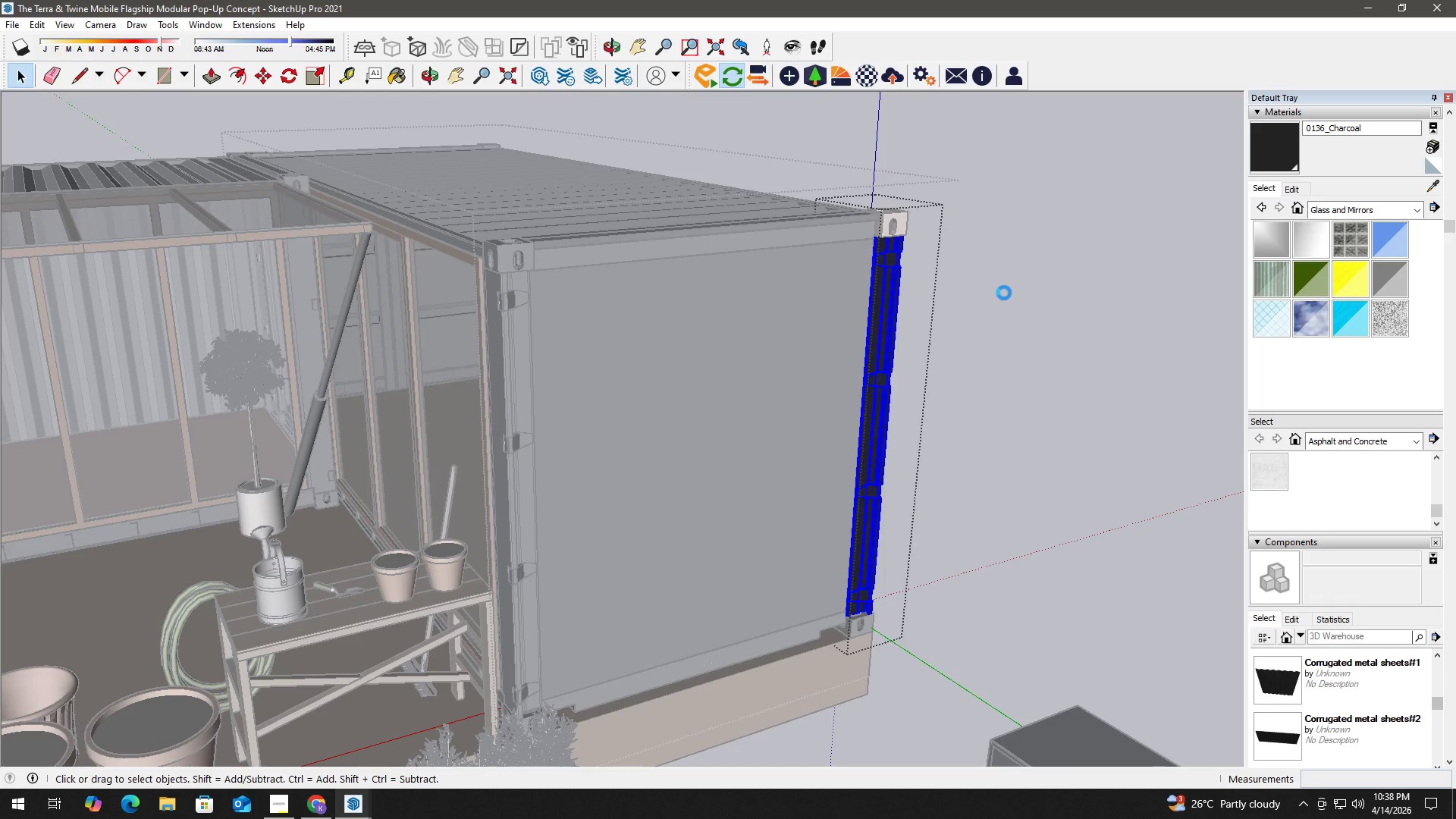 
key(Escape)
 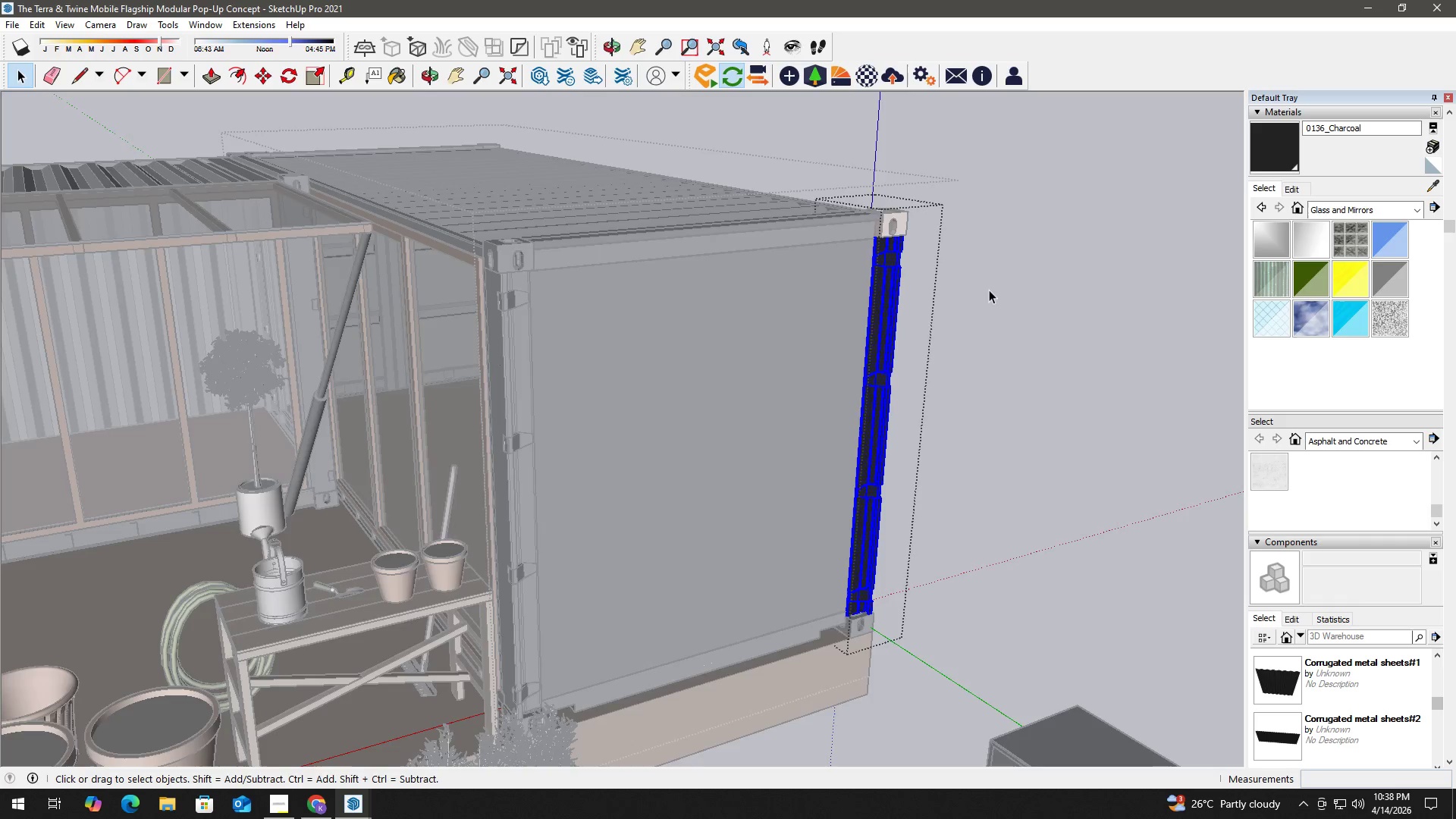 
key(Escape)
 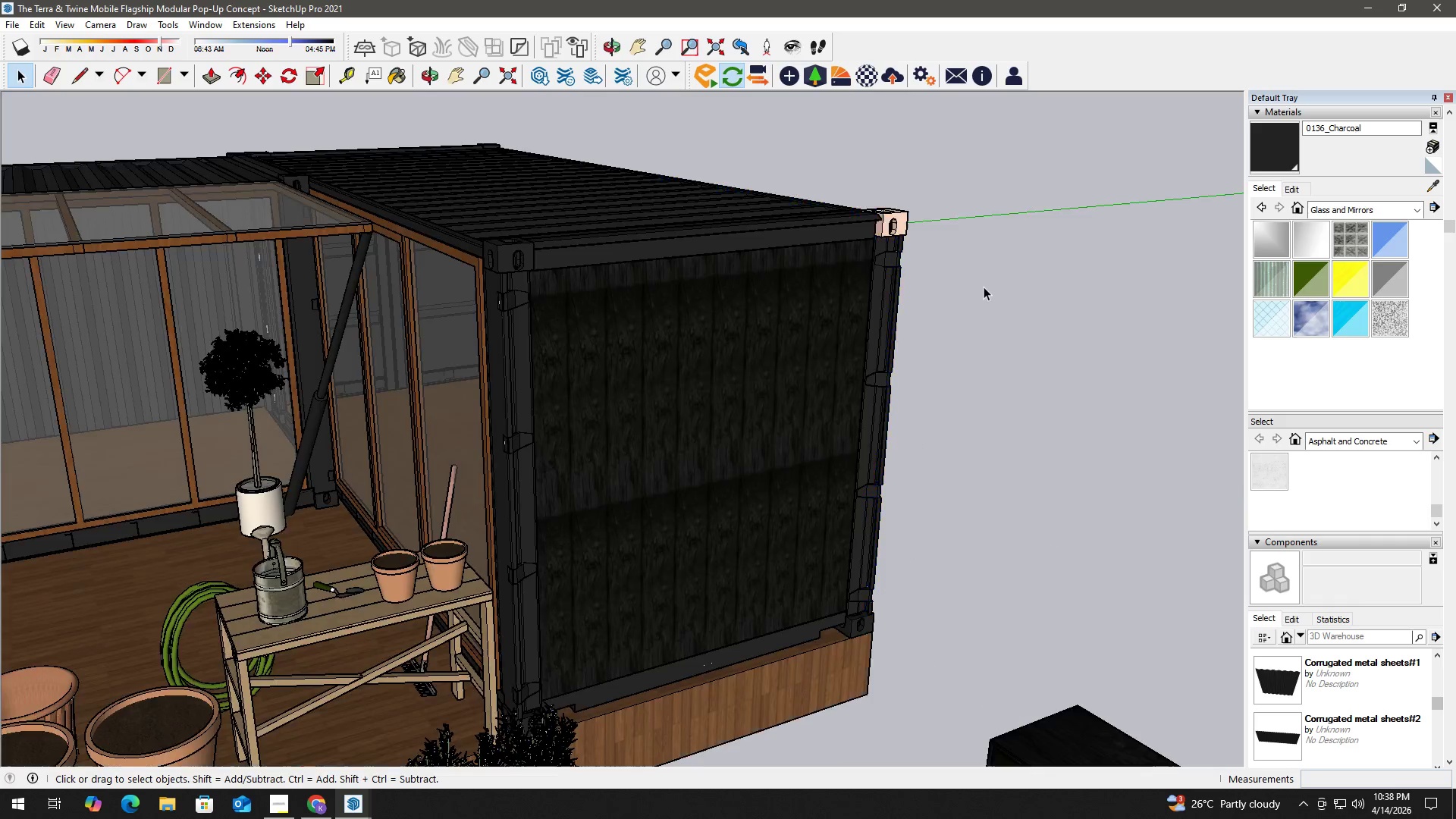 
key(Escape)
 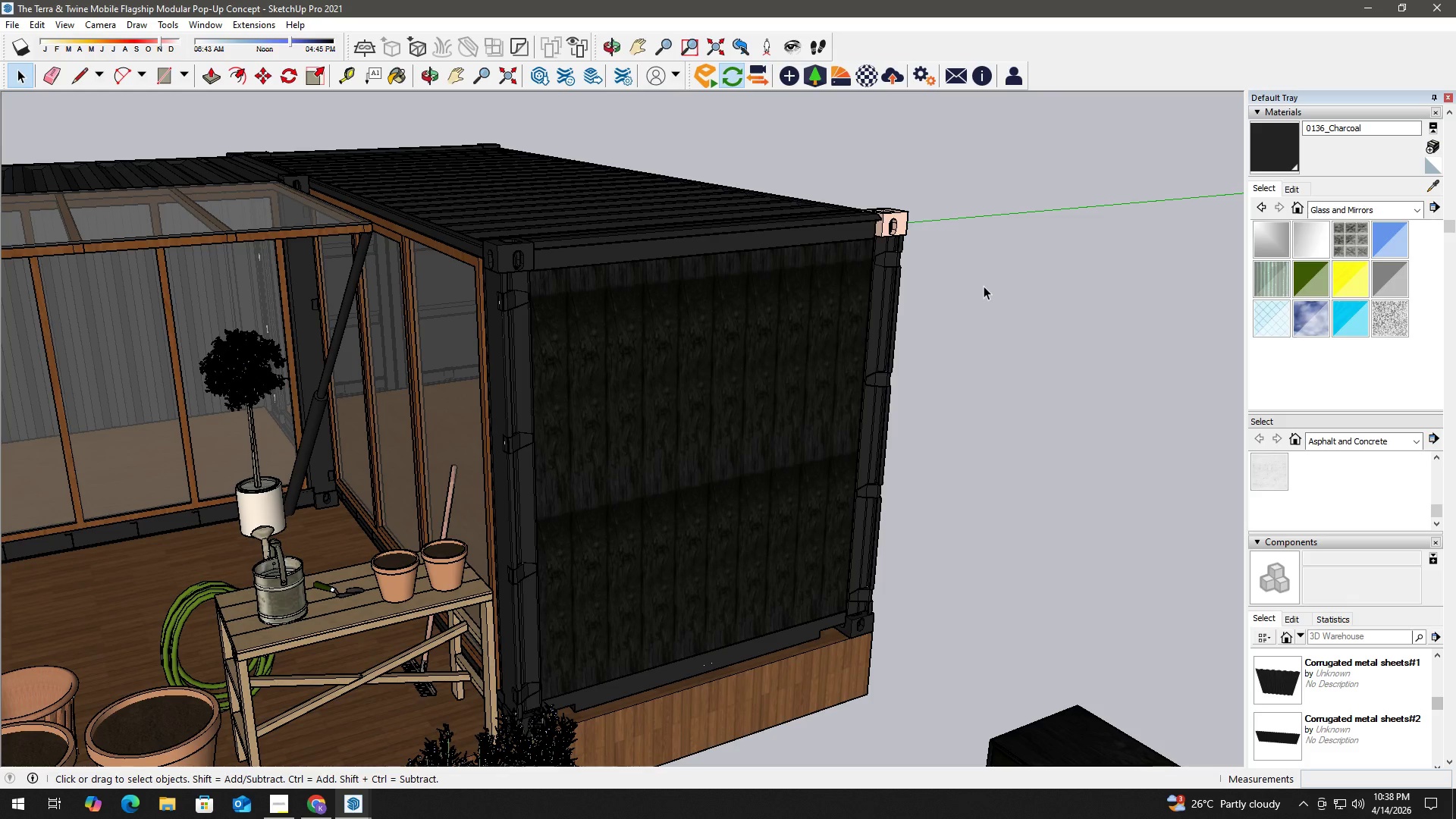 
key(Escape)
 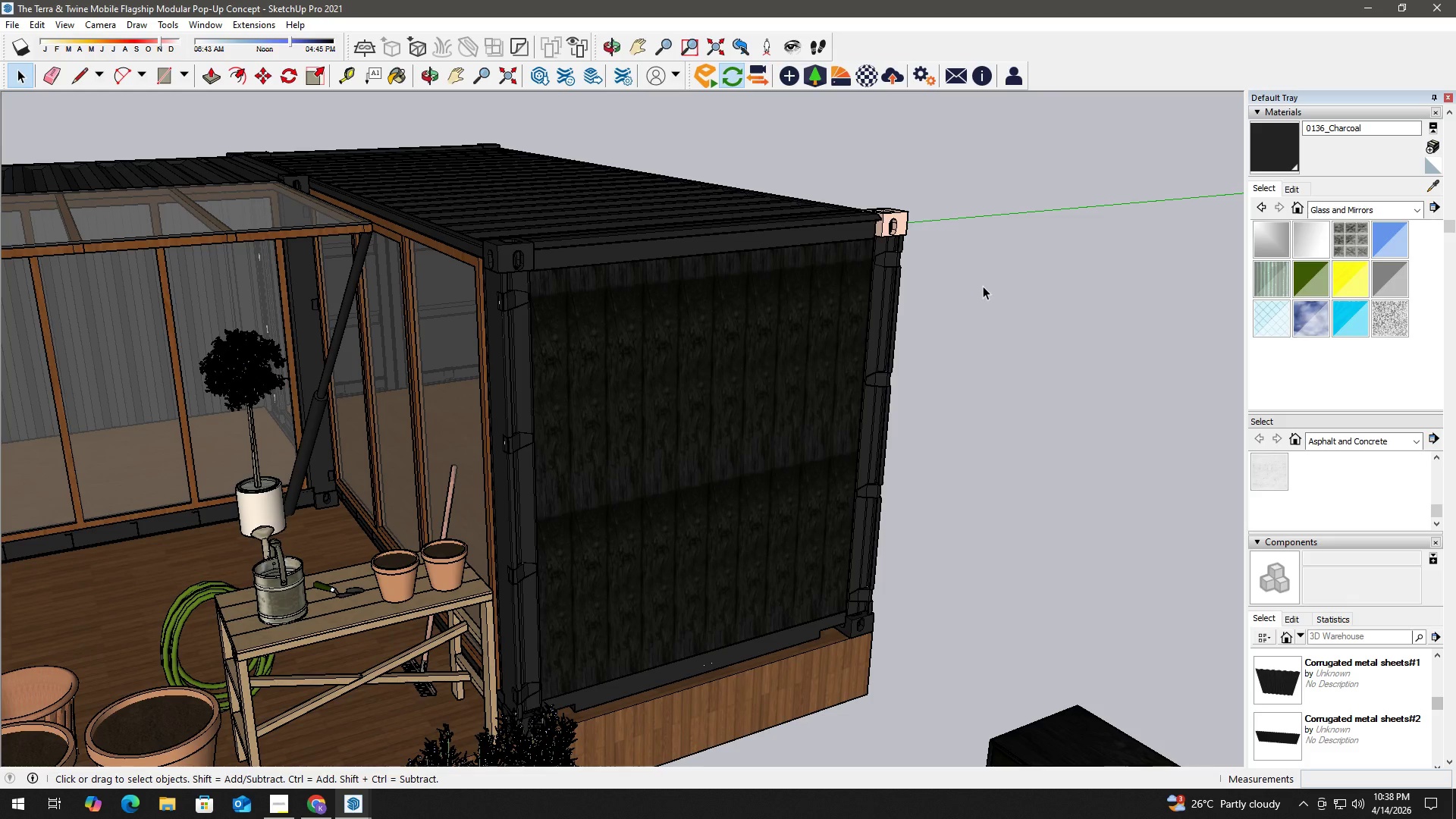 
scroll: coordinate [983, 286], scroll_direction: down, amount: 3.0
 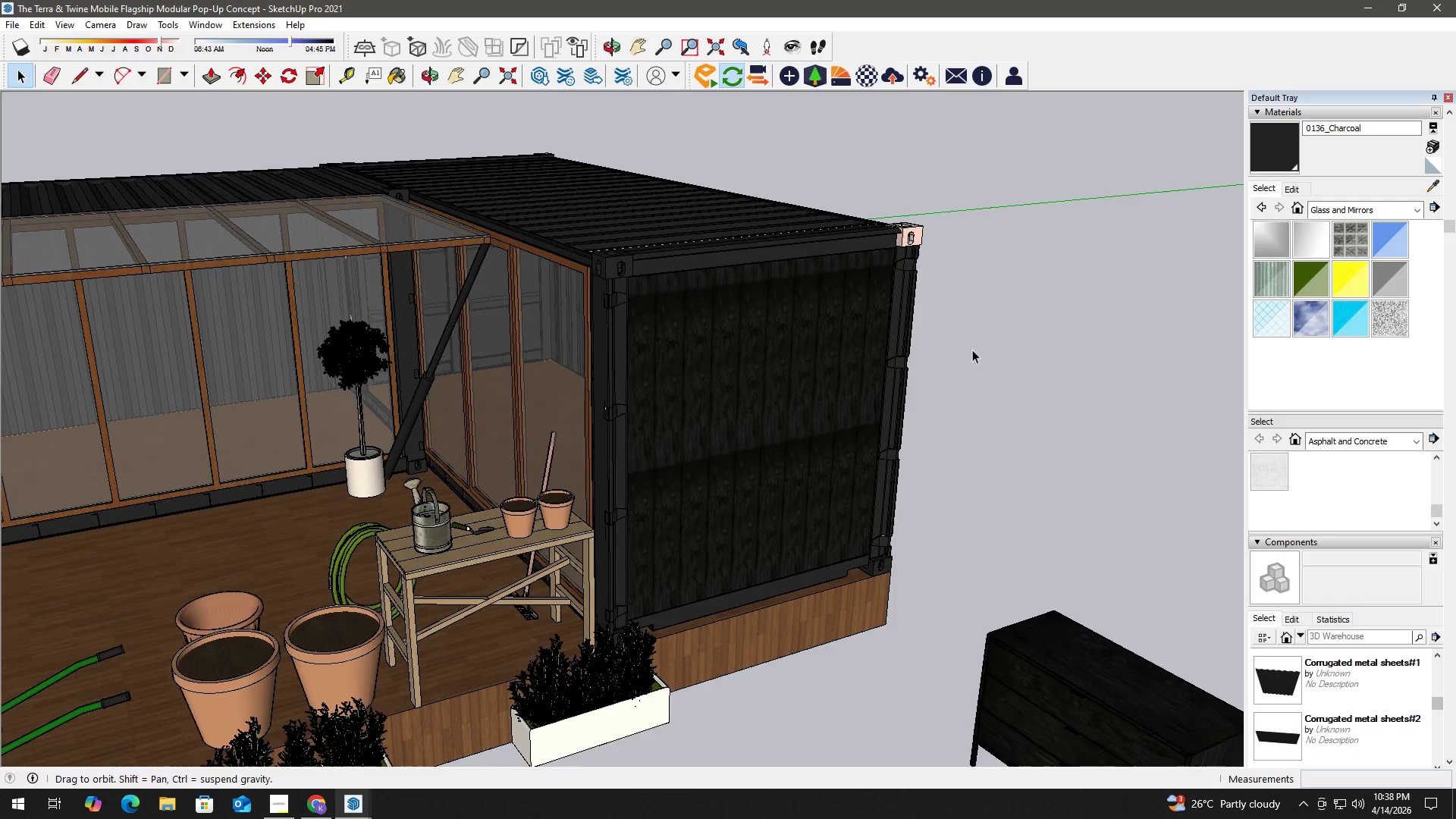 
key(Alt+Tab)
 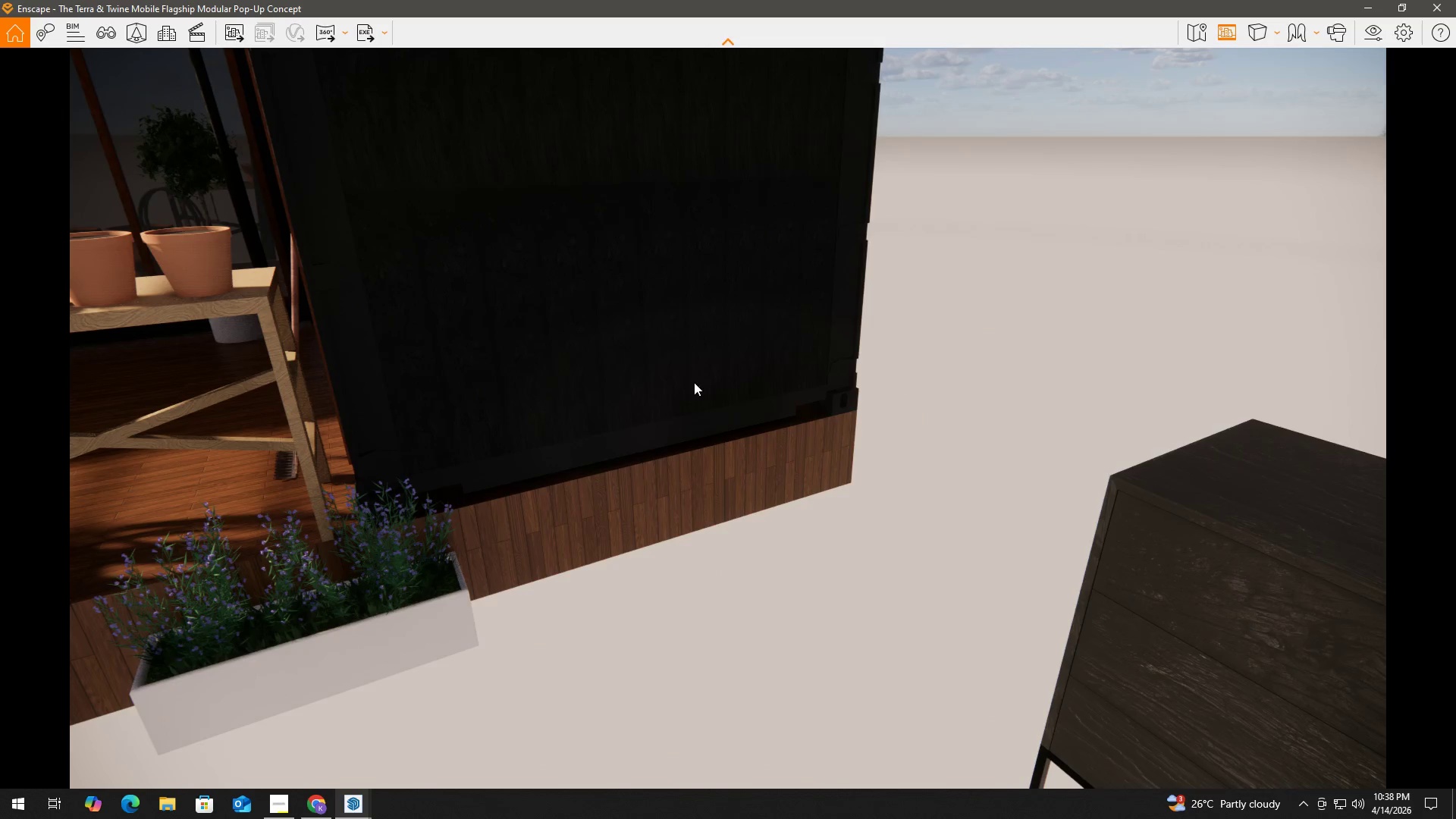 
scroll: coordinate [802, 391], scroll_direction: down, amount: 6.0
 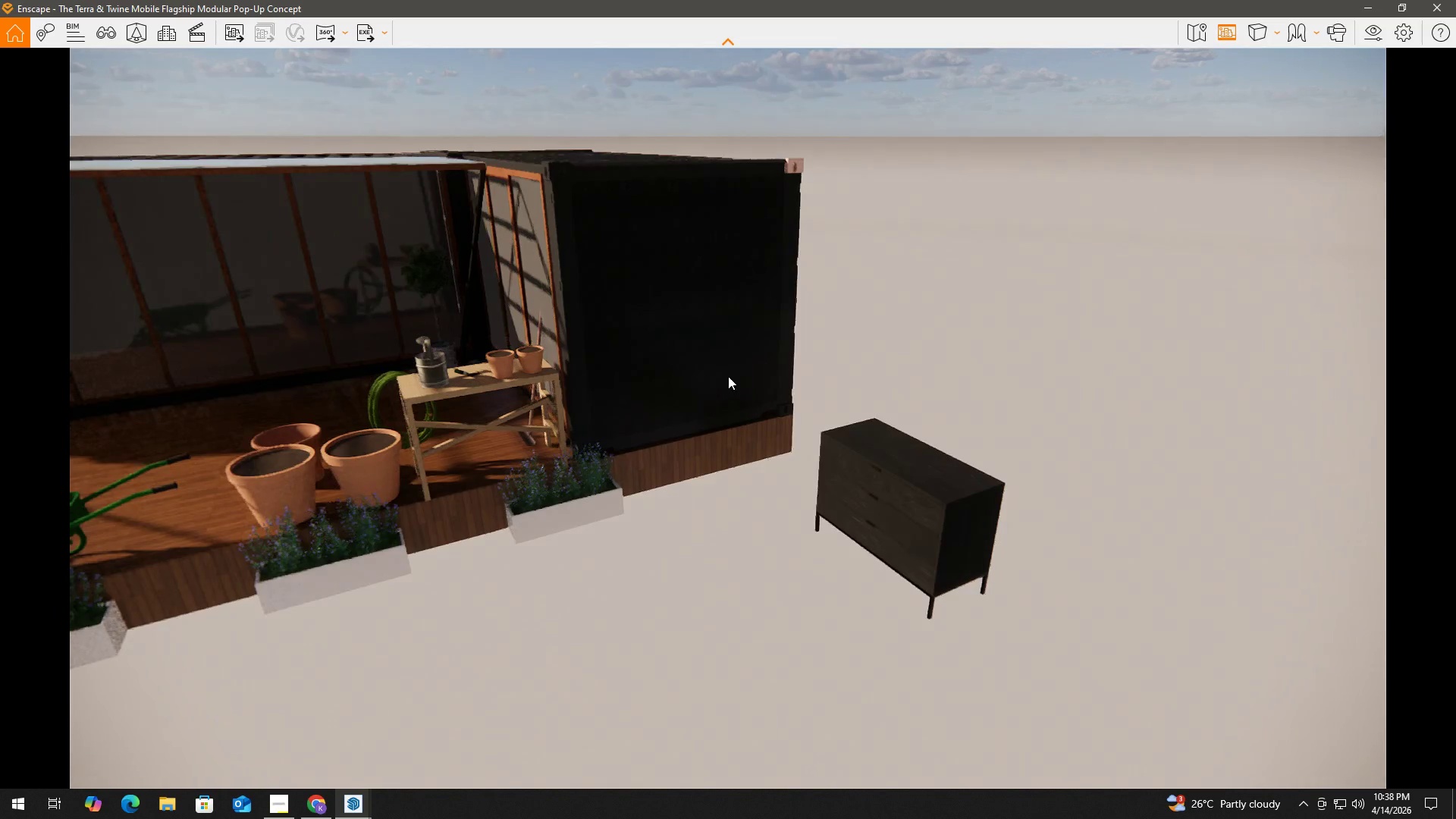 
hold_key(key=A, duration=0.75)
 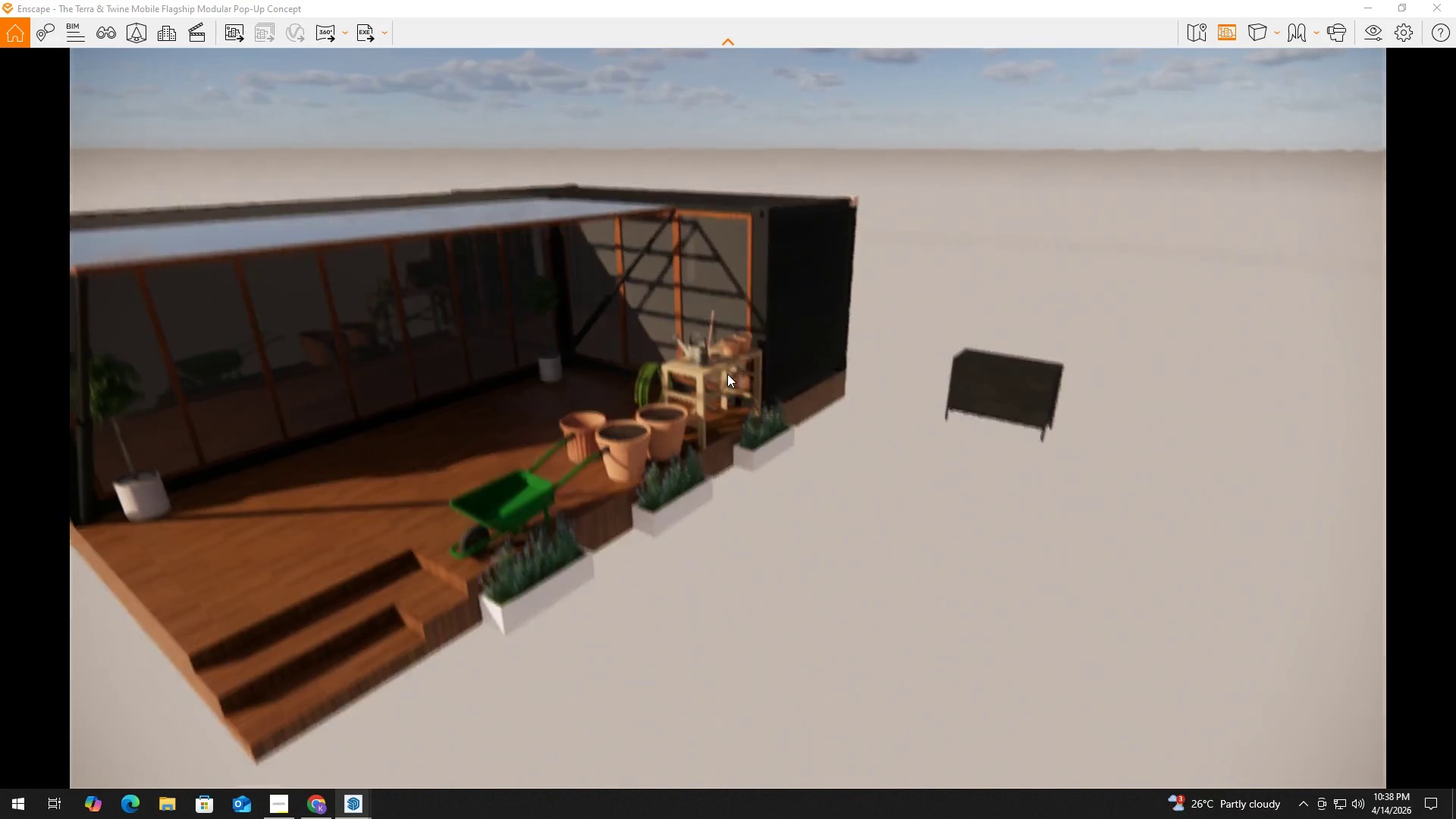 
hold_key(key=S, duration=0.38)
 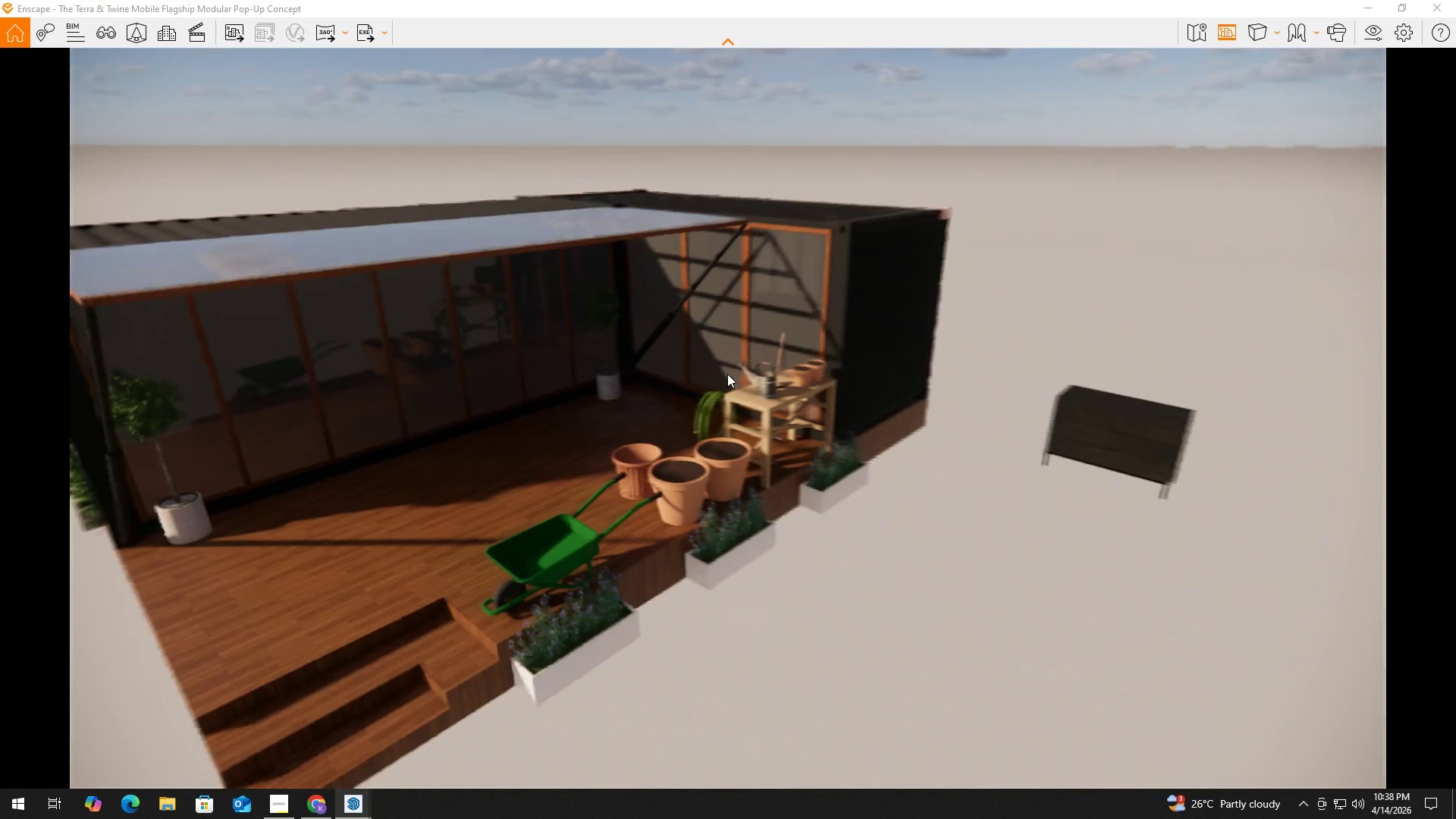 
hold_key(key=Q, duration=0.31)
 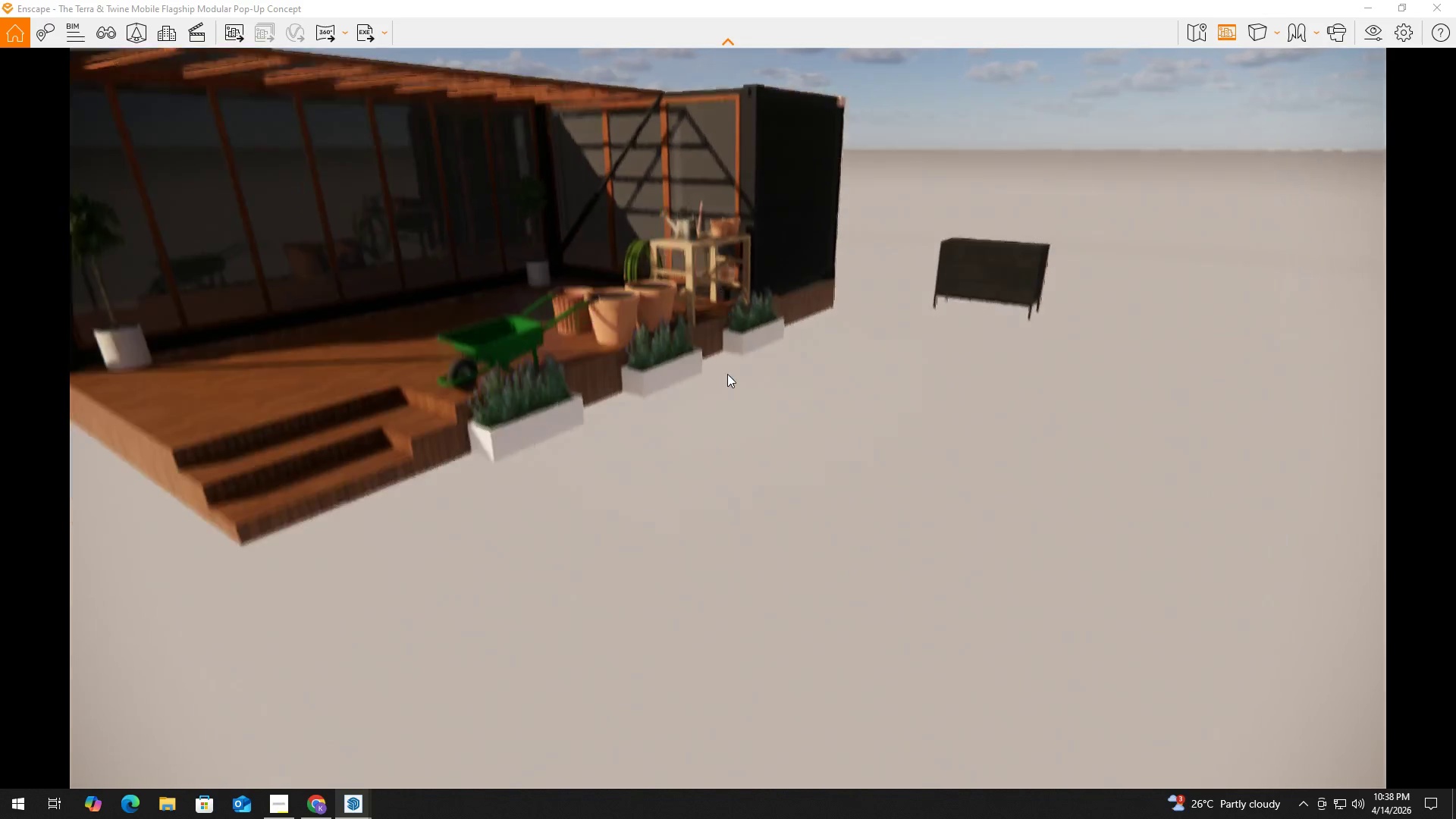 
hold_key(key=A, duration=0.58)
 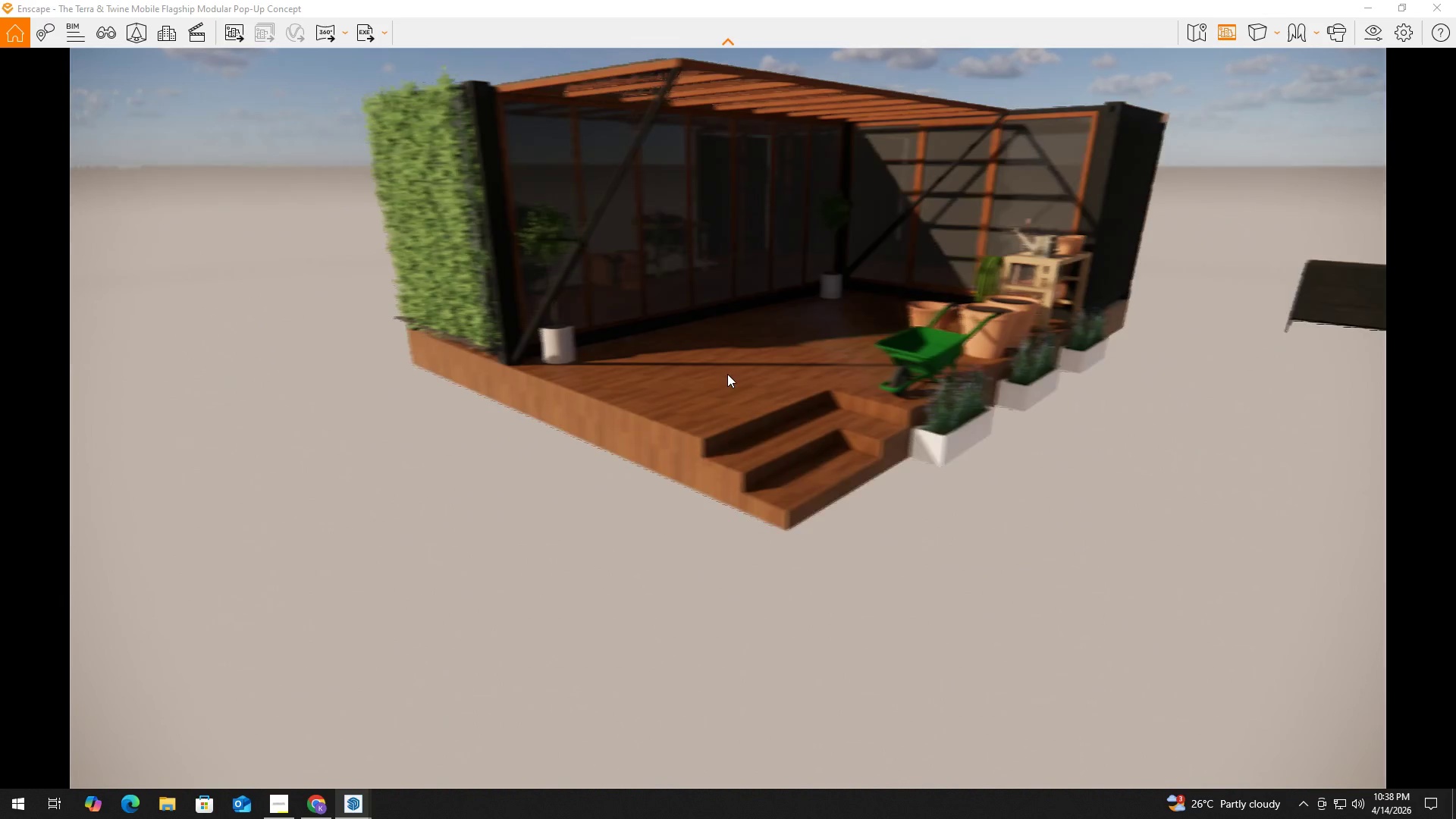 
type(EQ)
key(Tab)
 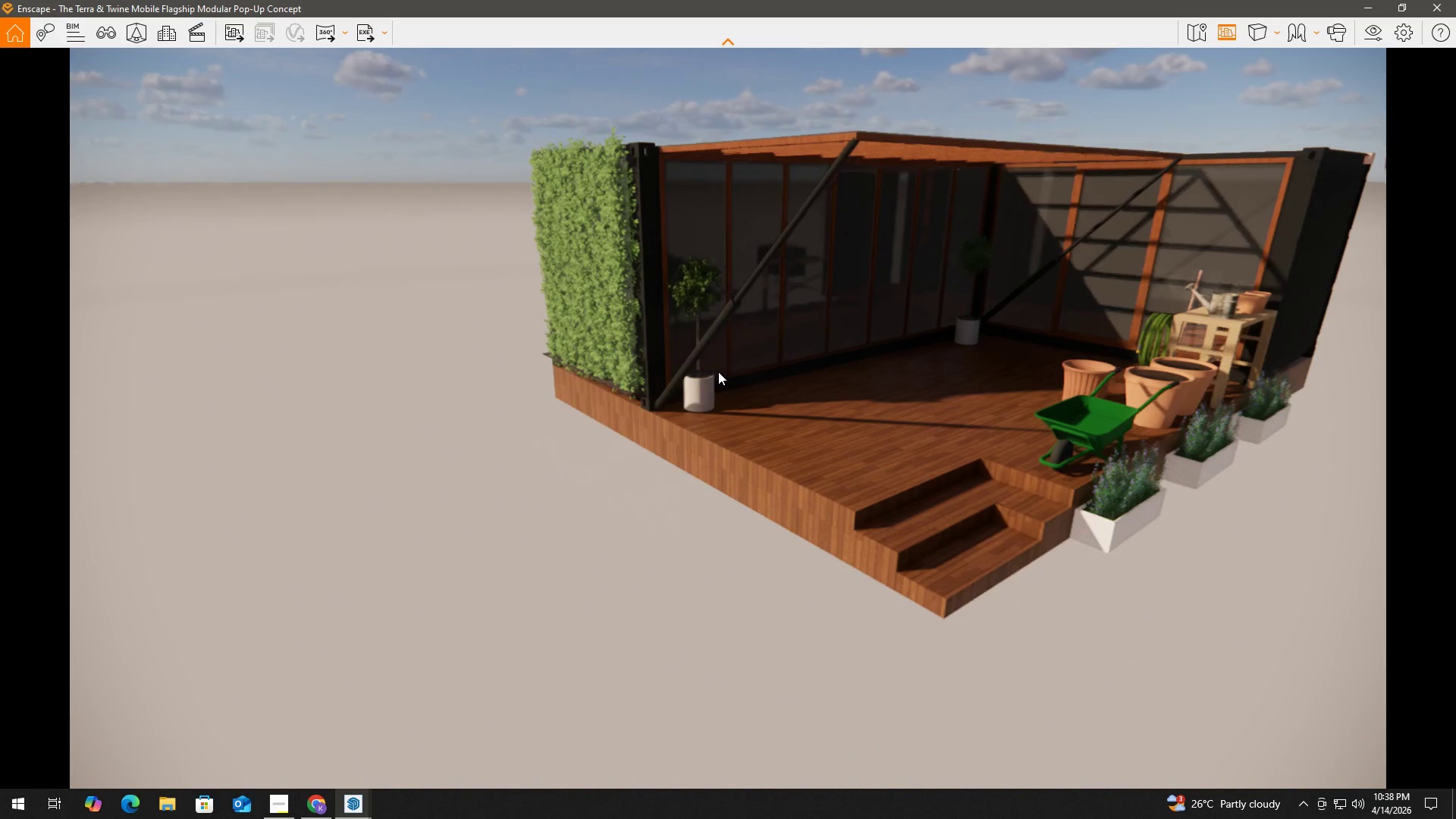 
hold_key(key=AltLeft, duration=0.39)
 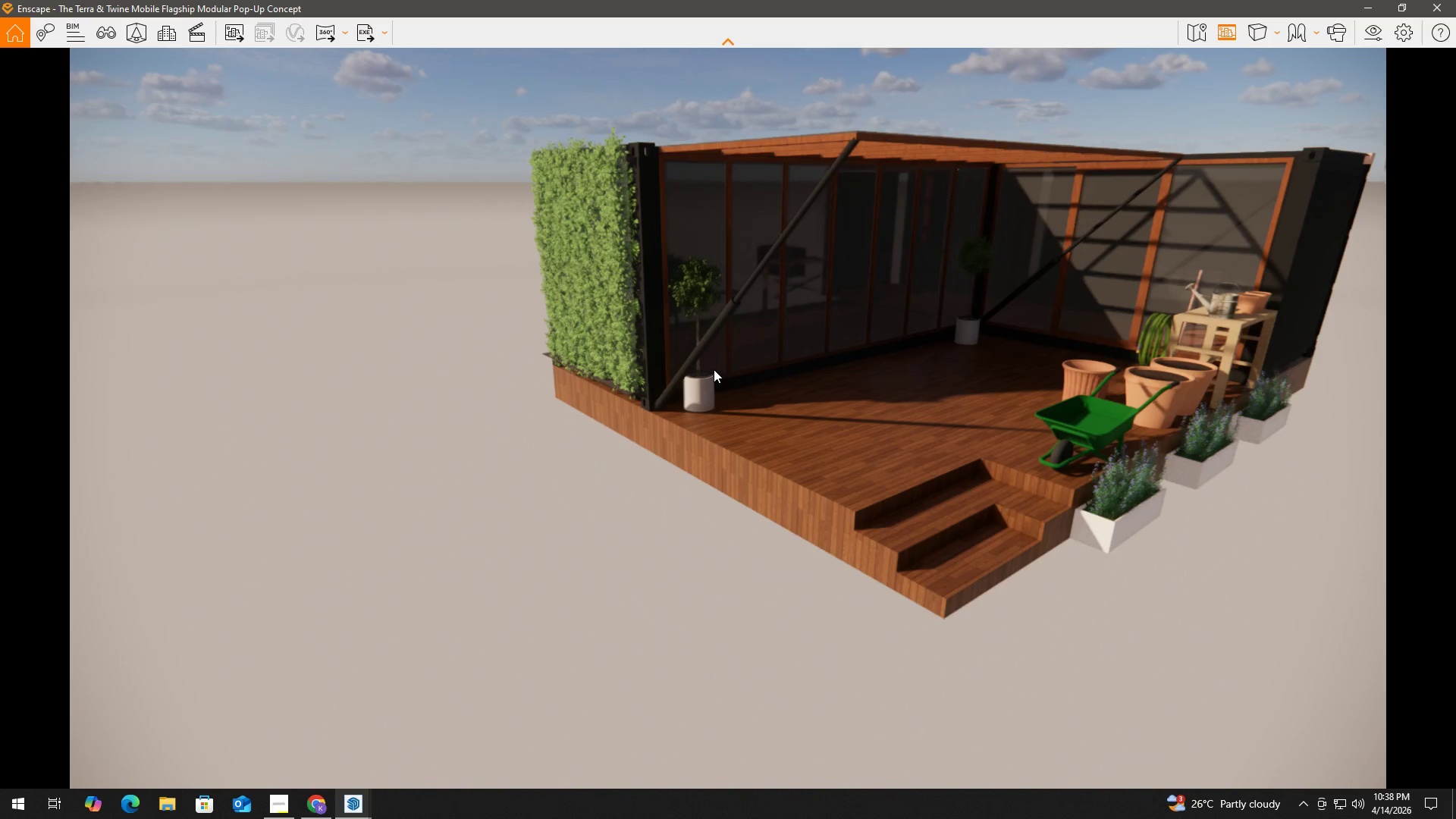 
hold_key(key=D, duration=0.61)
 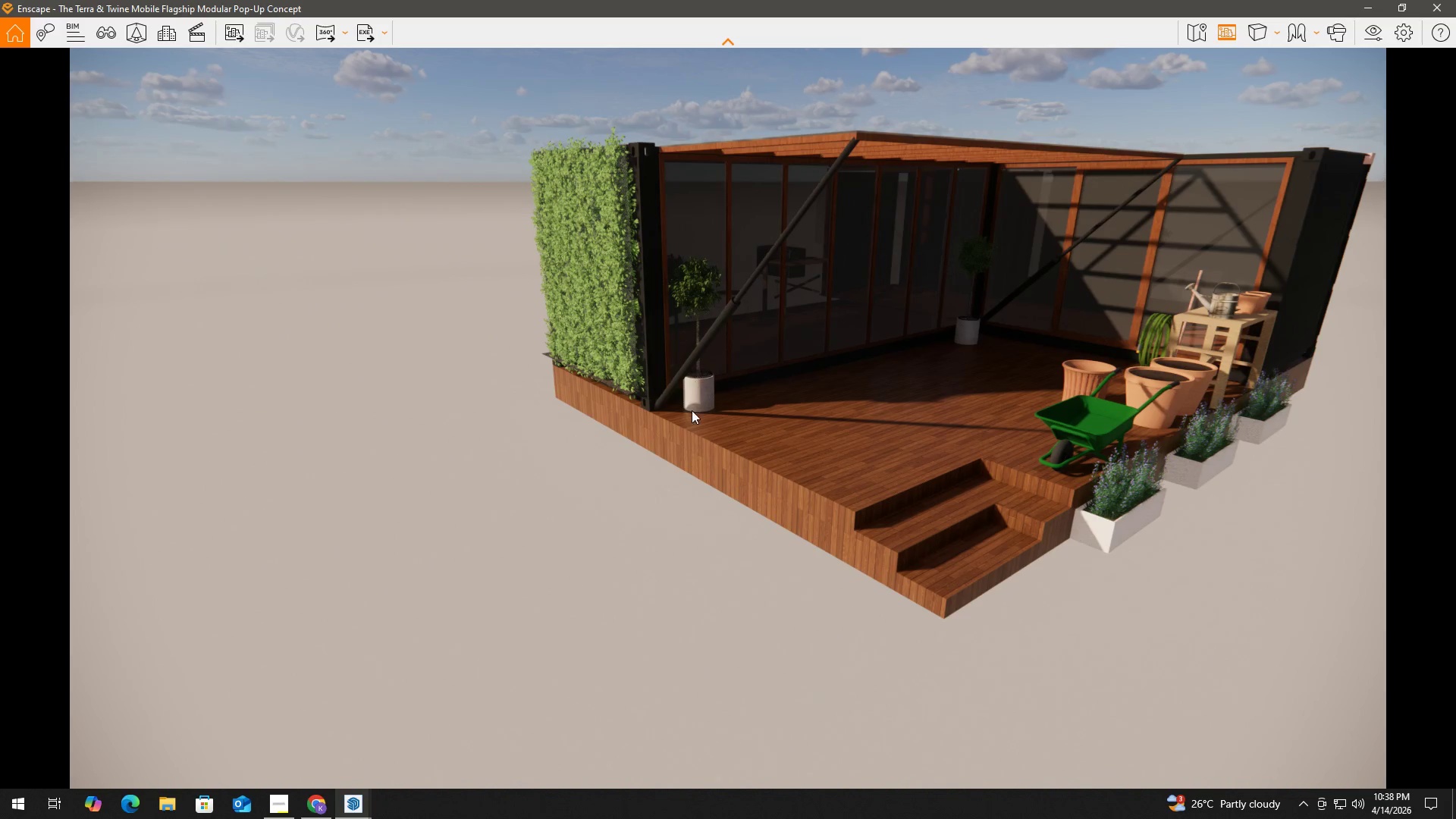 
hold_key(key=ShiftLeft, duration=0.91)
 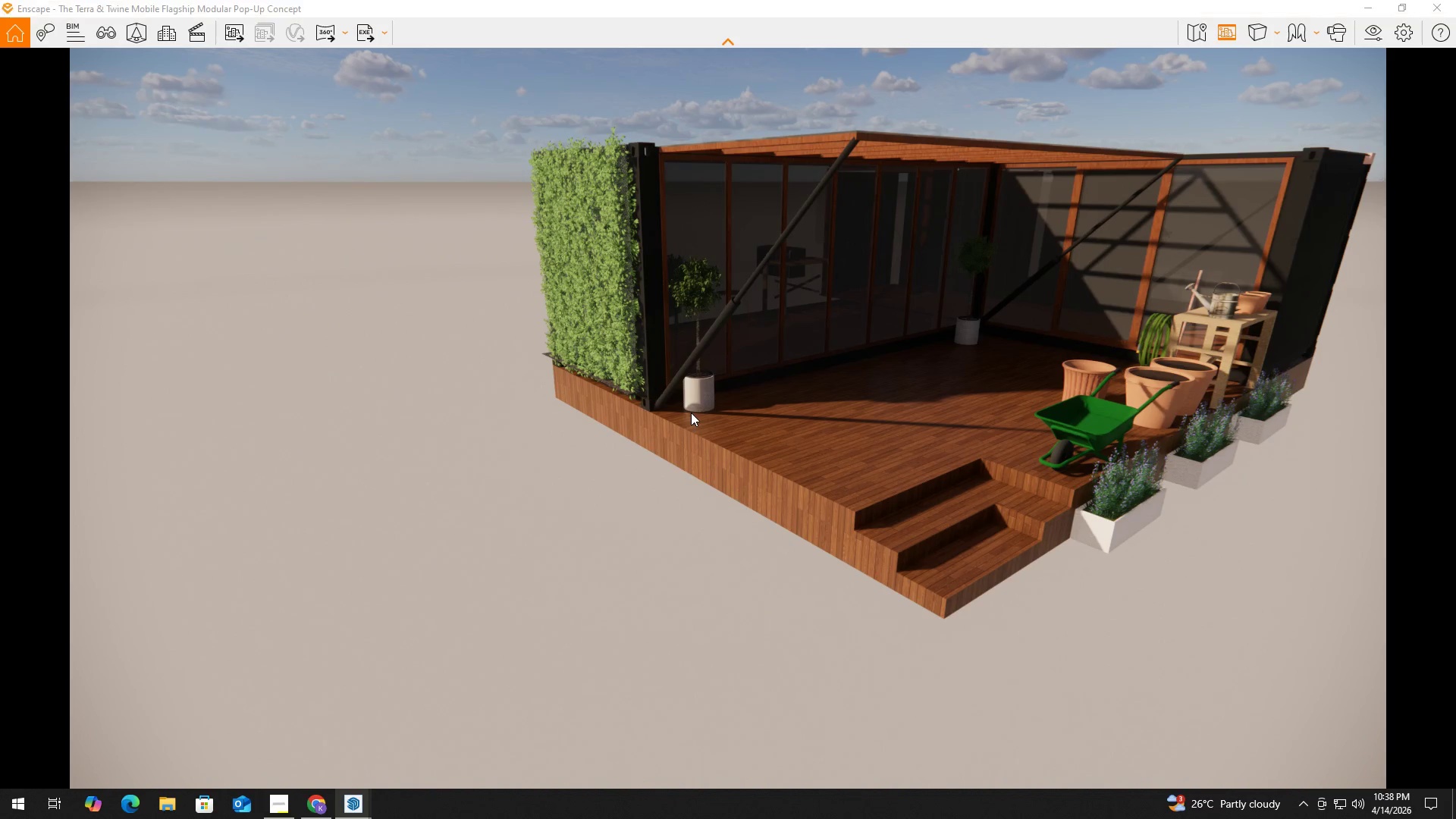 
hold_key(key=D, duration=0.52)
 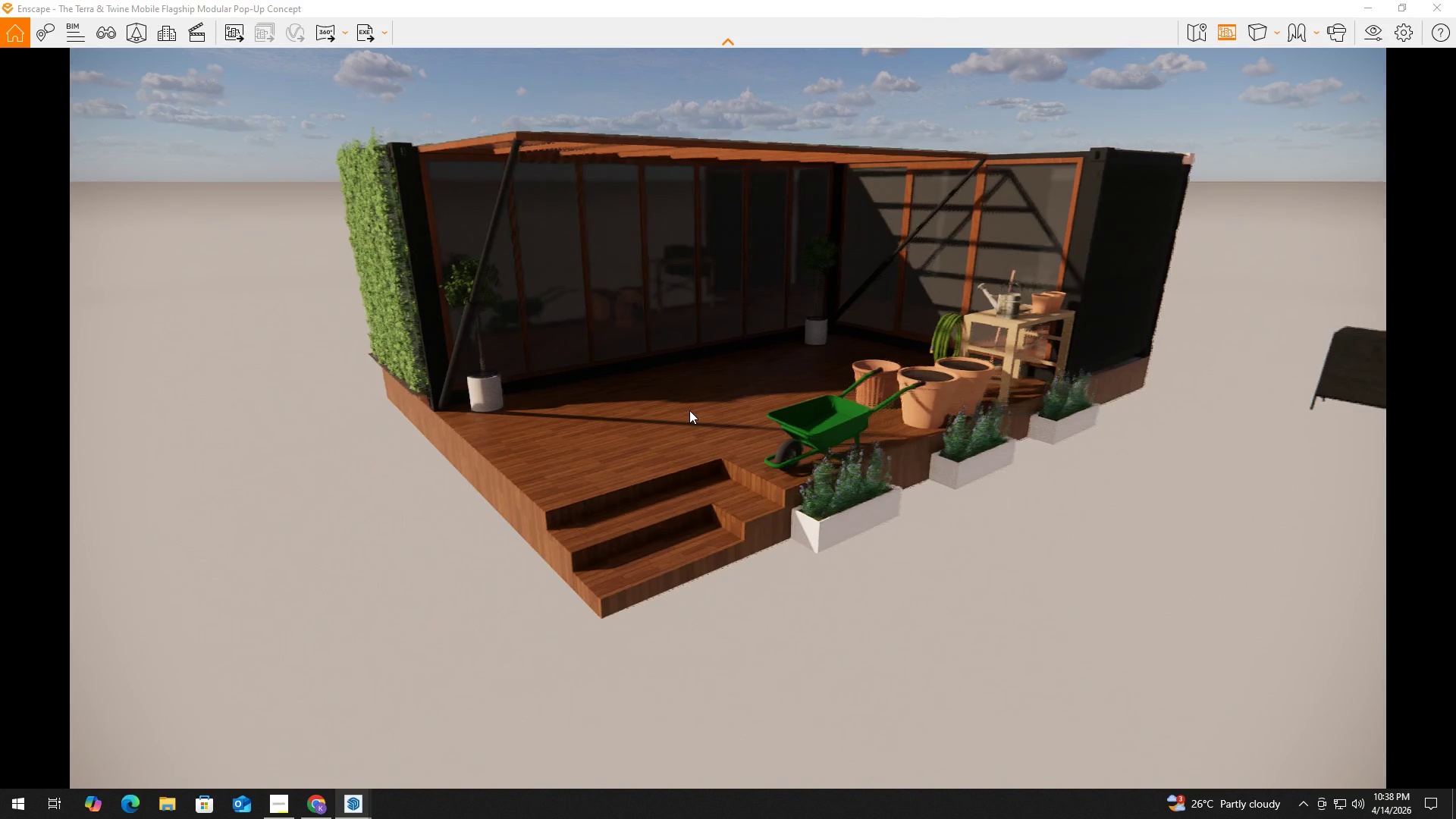 
hold_key(key=ShiftLeft, duration=0.44)
 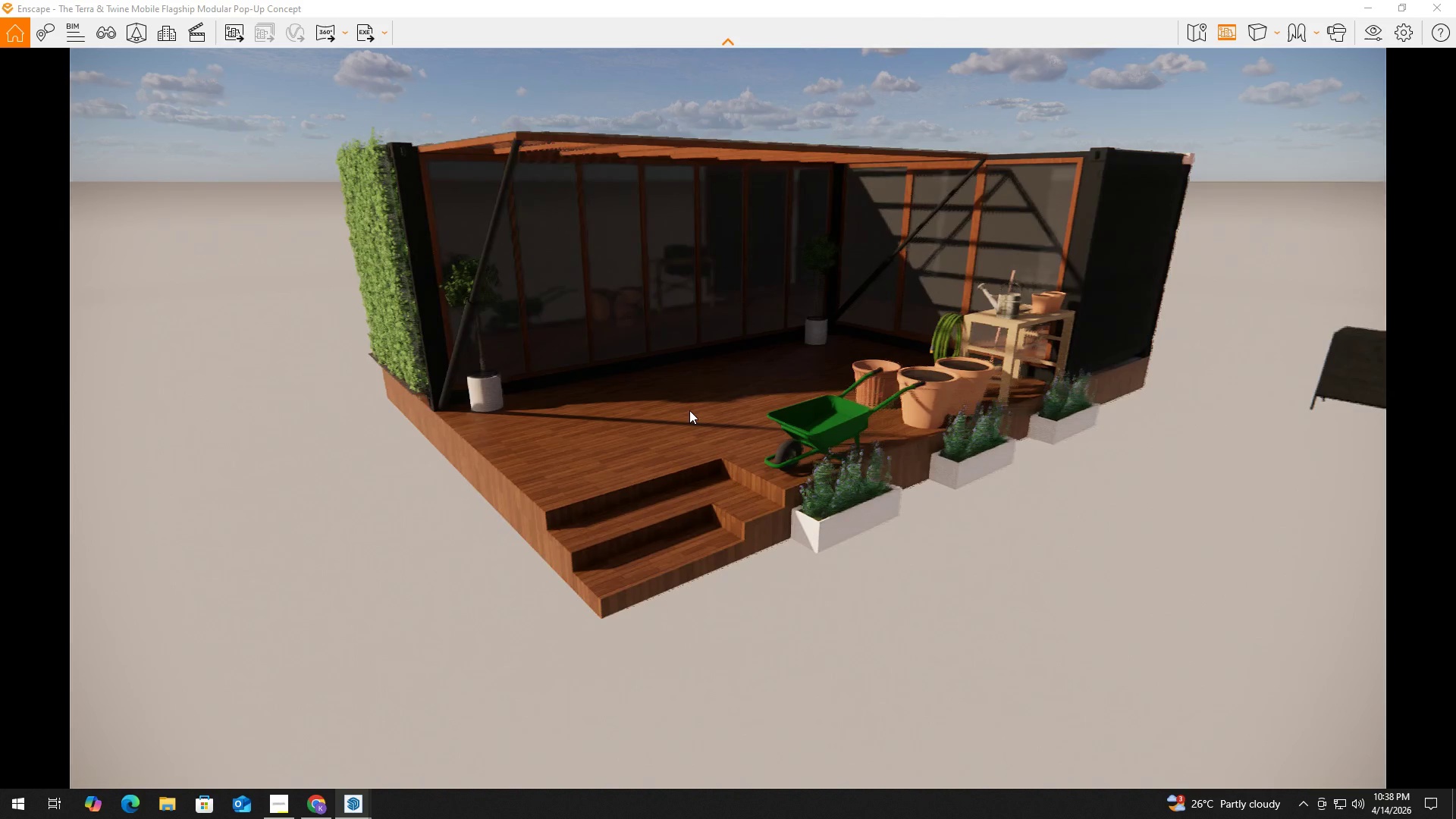 
type(DQQEQQAA)
key(Tab)
 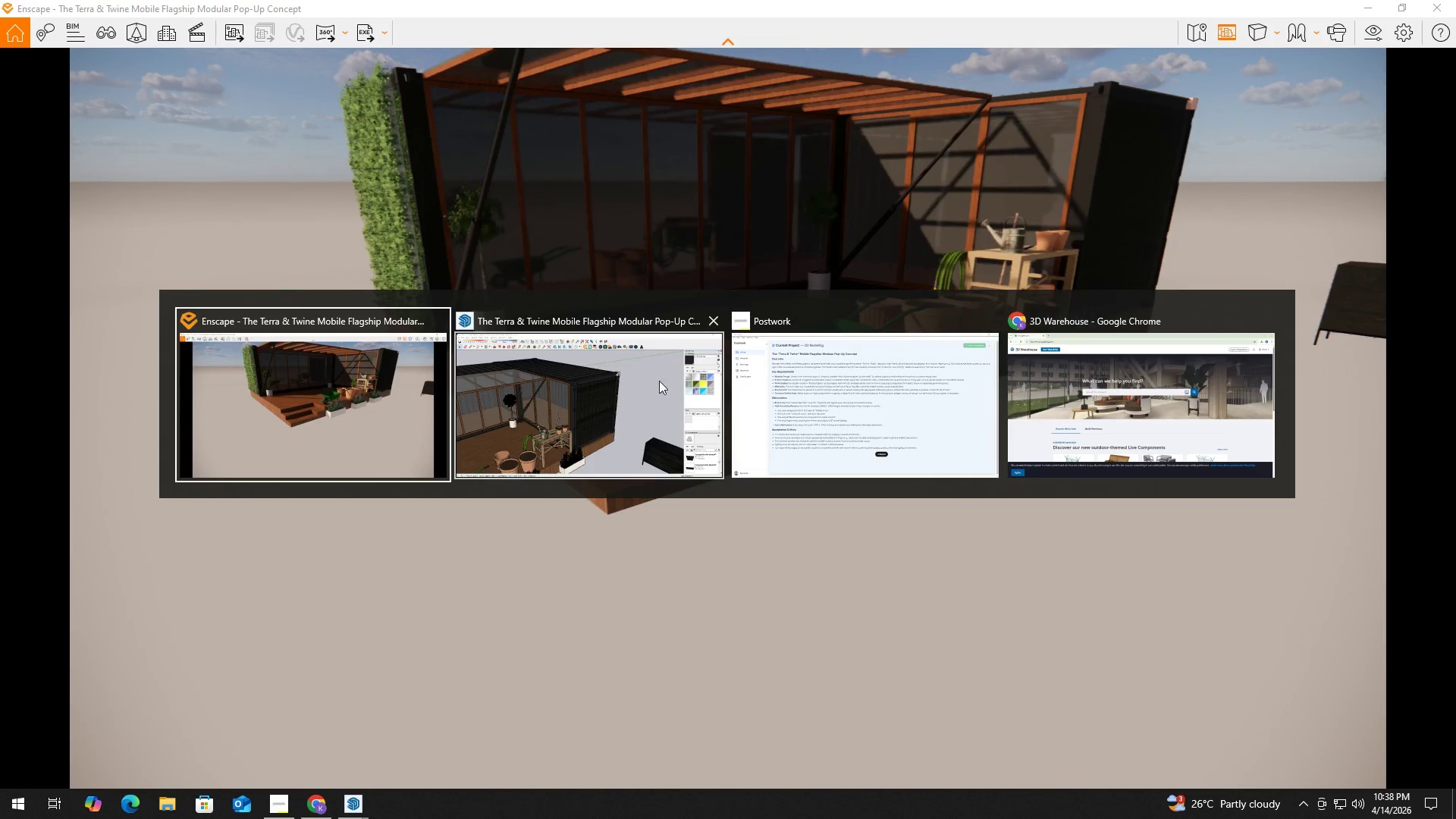 
hold_key(key=AltLeft, duration=0.91)
 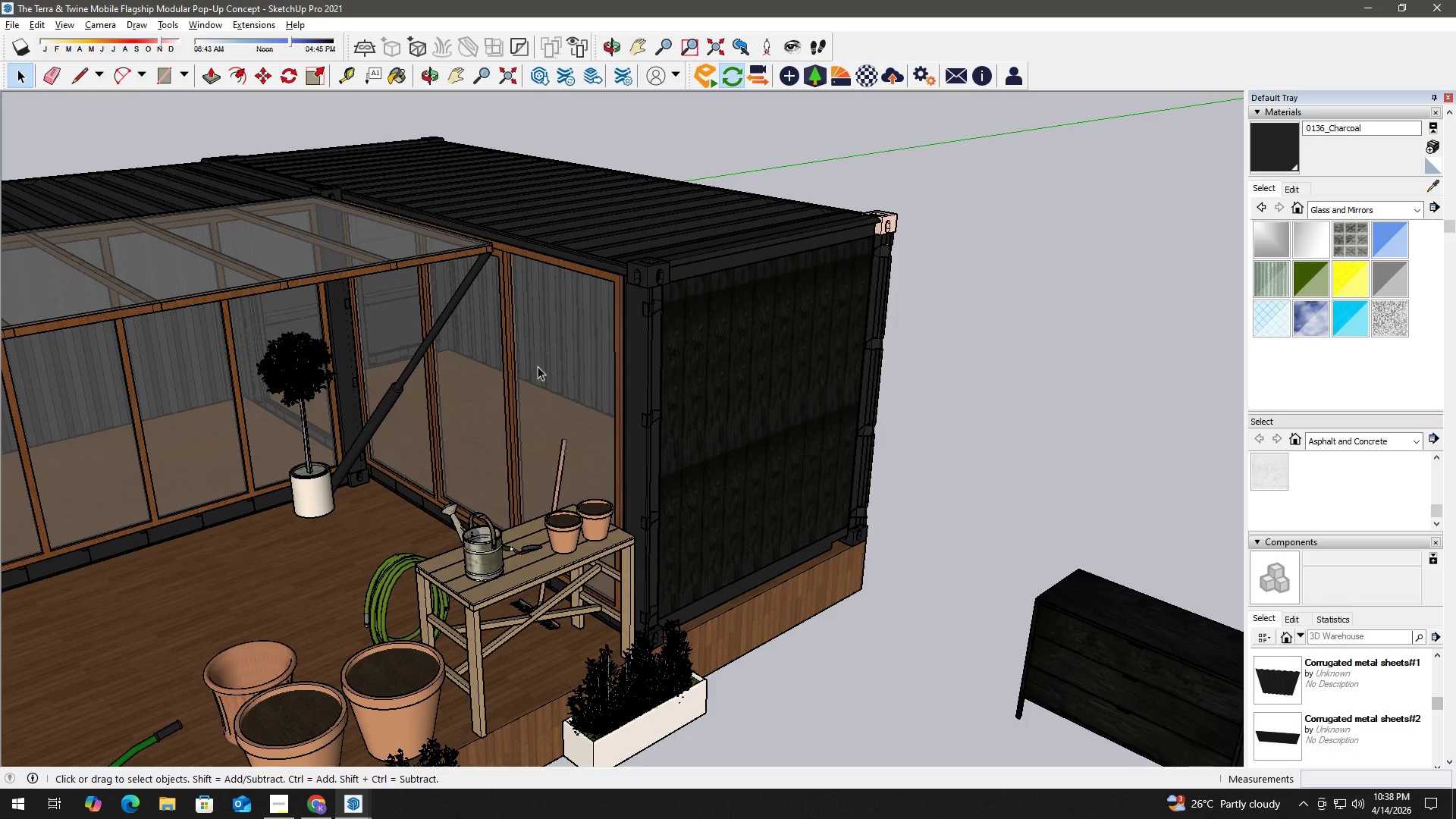 
key(H)
 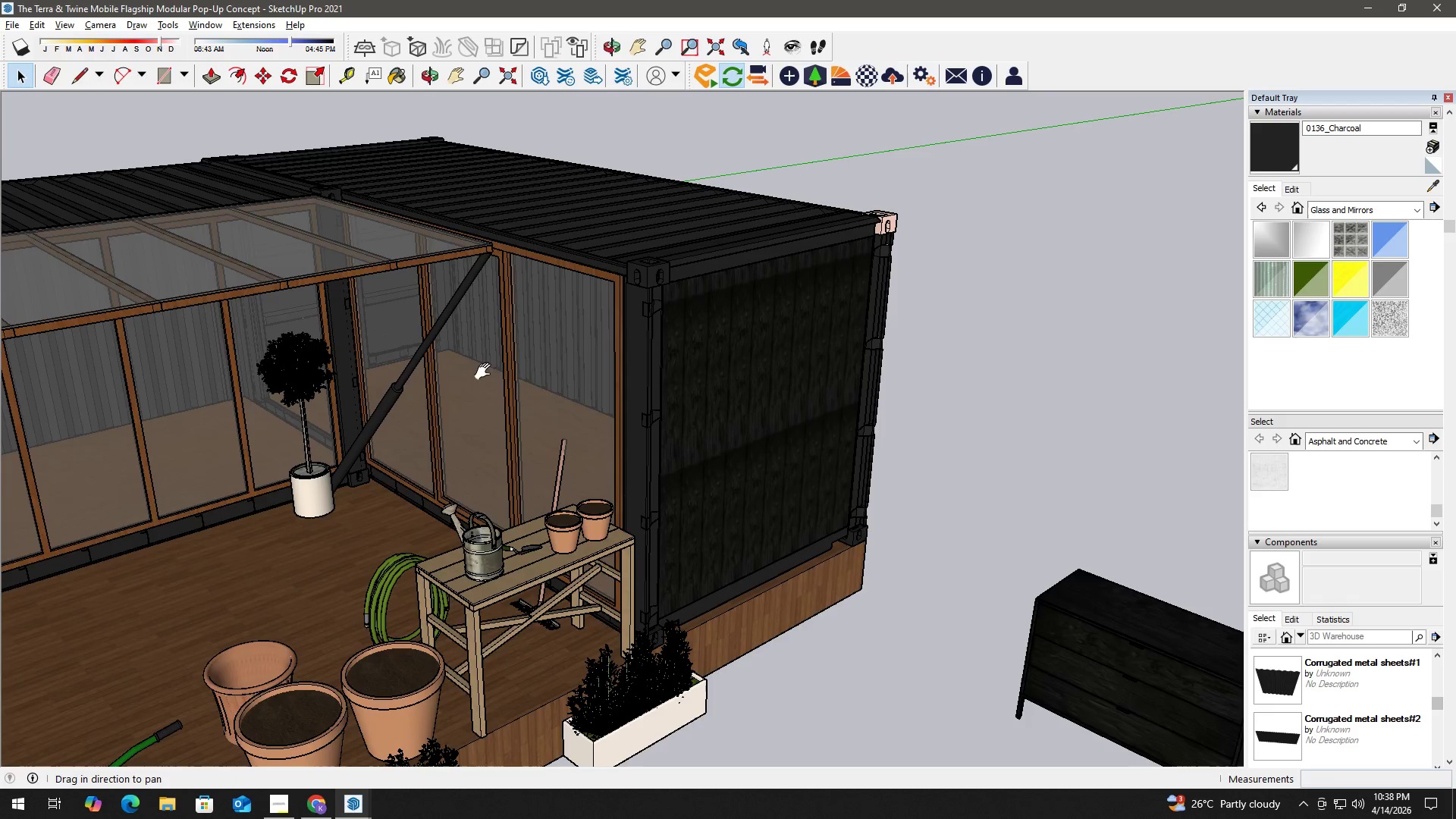 
left_click_drag(start_coordinate=[486, 372], to_coordinate=[896, 312])
 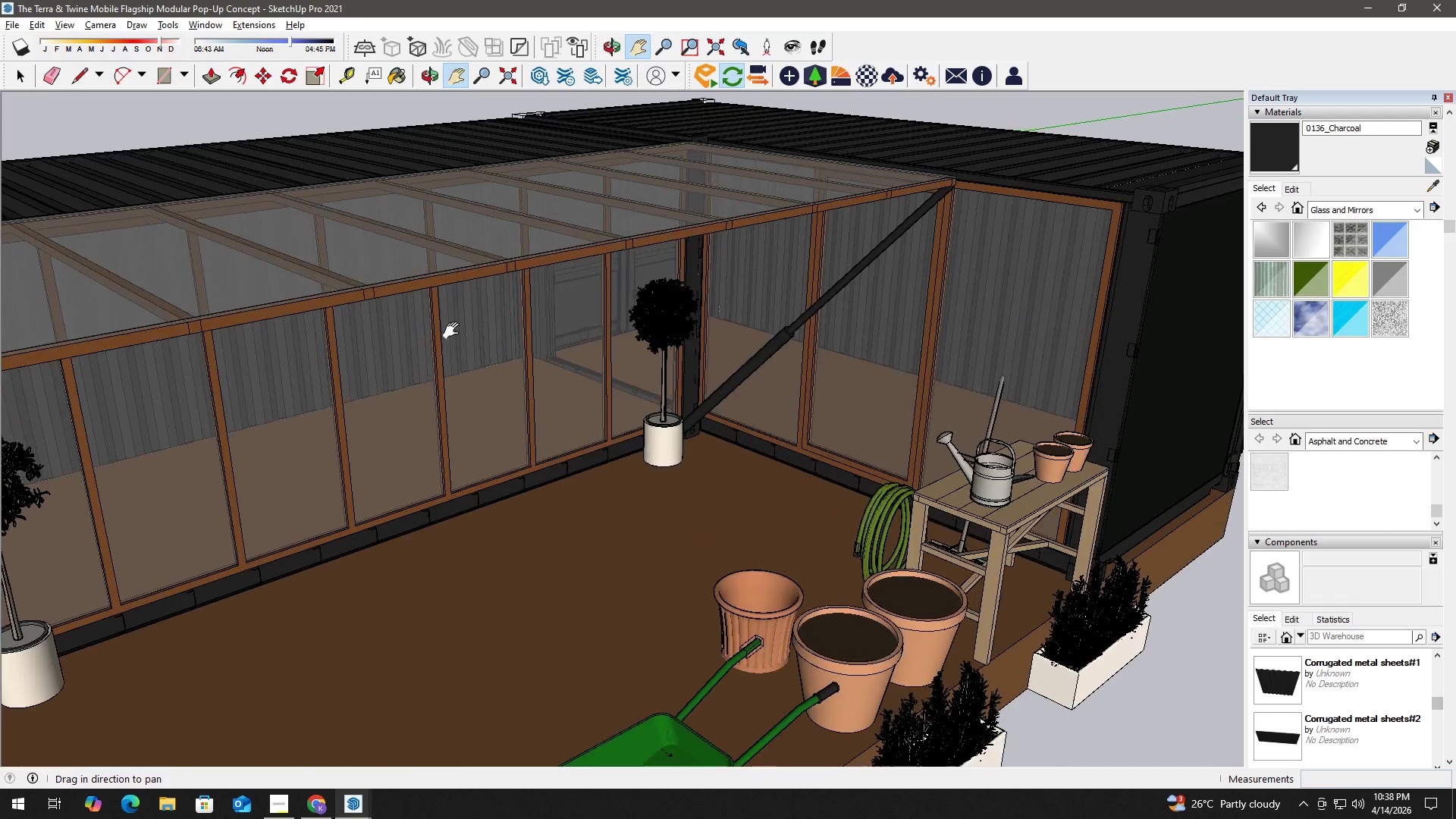 
key(Space)
 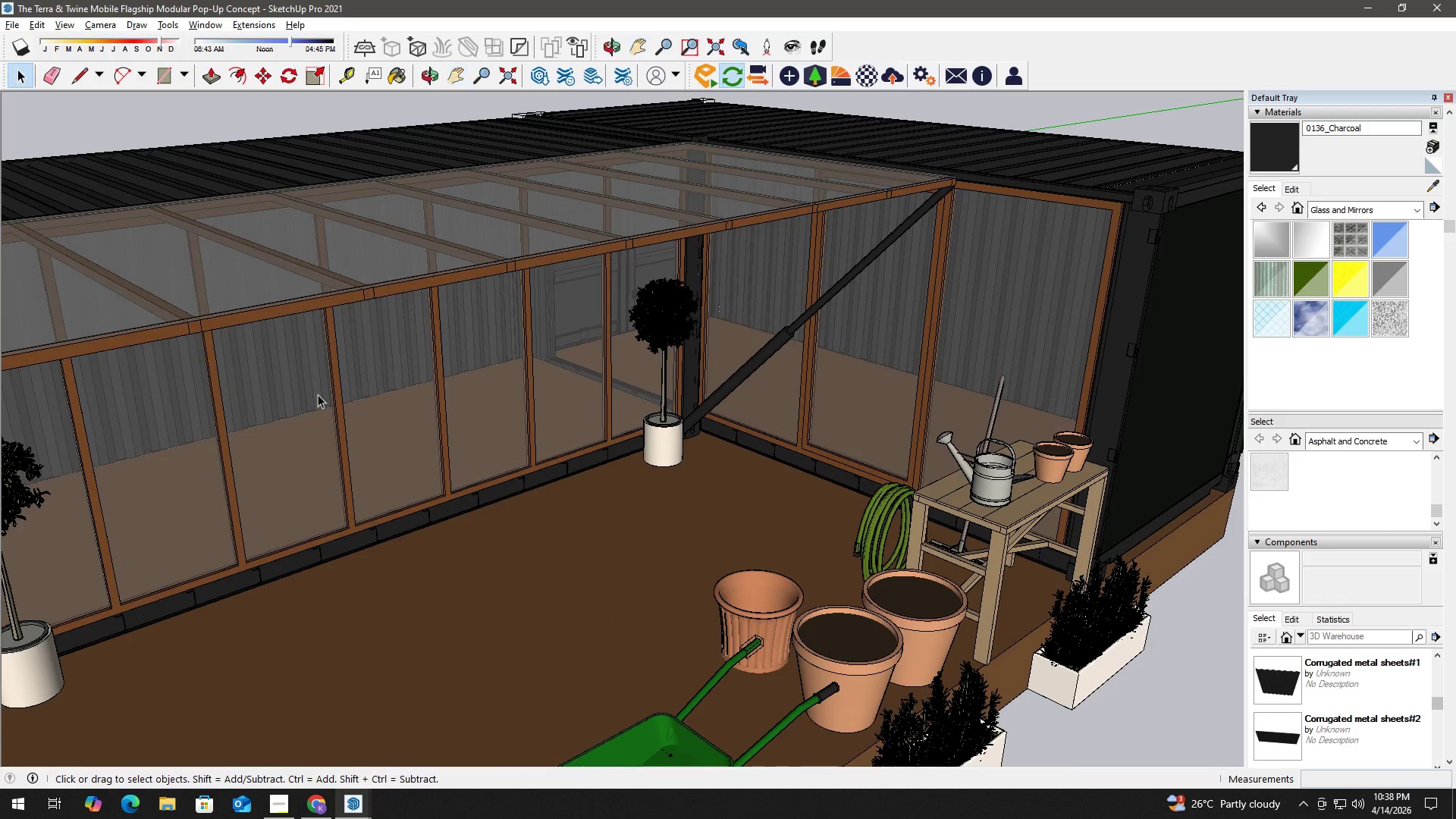 
scroll: coordinate [316, 395], scroll_direction: up, amount: 1.0
 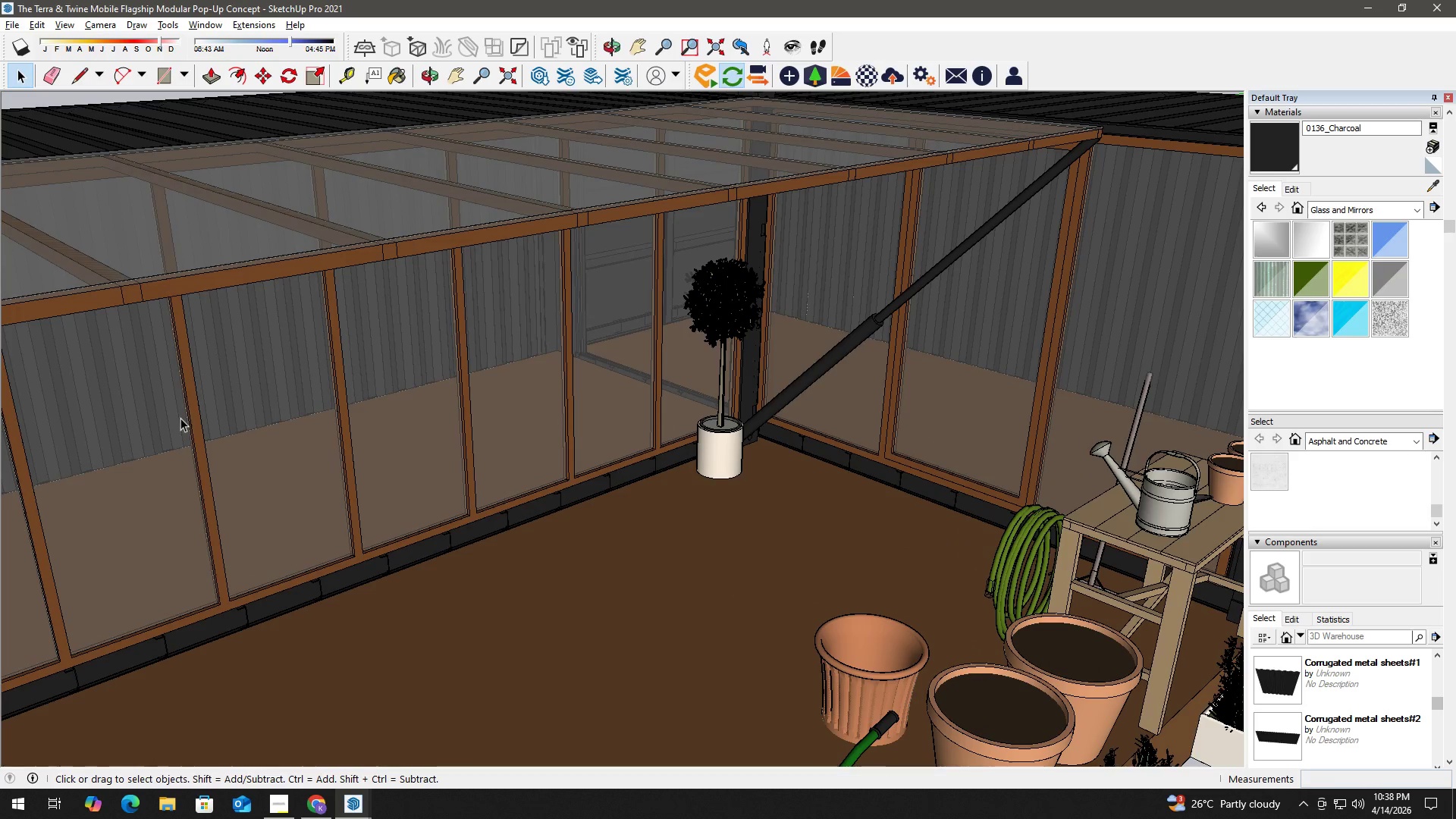 
key(H)
 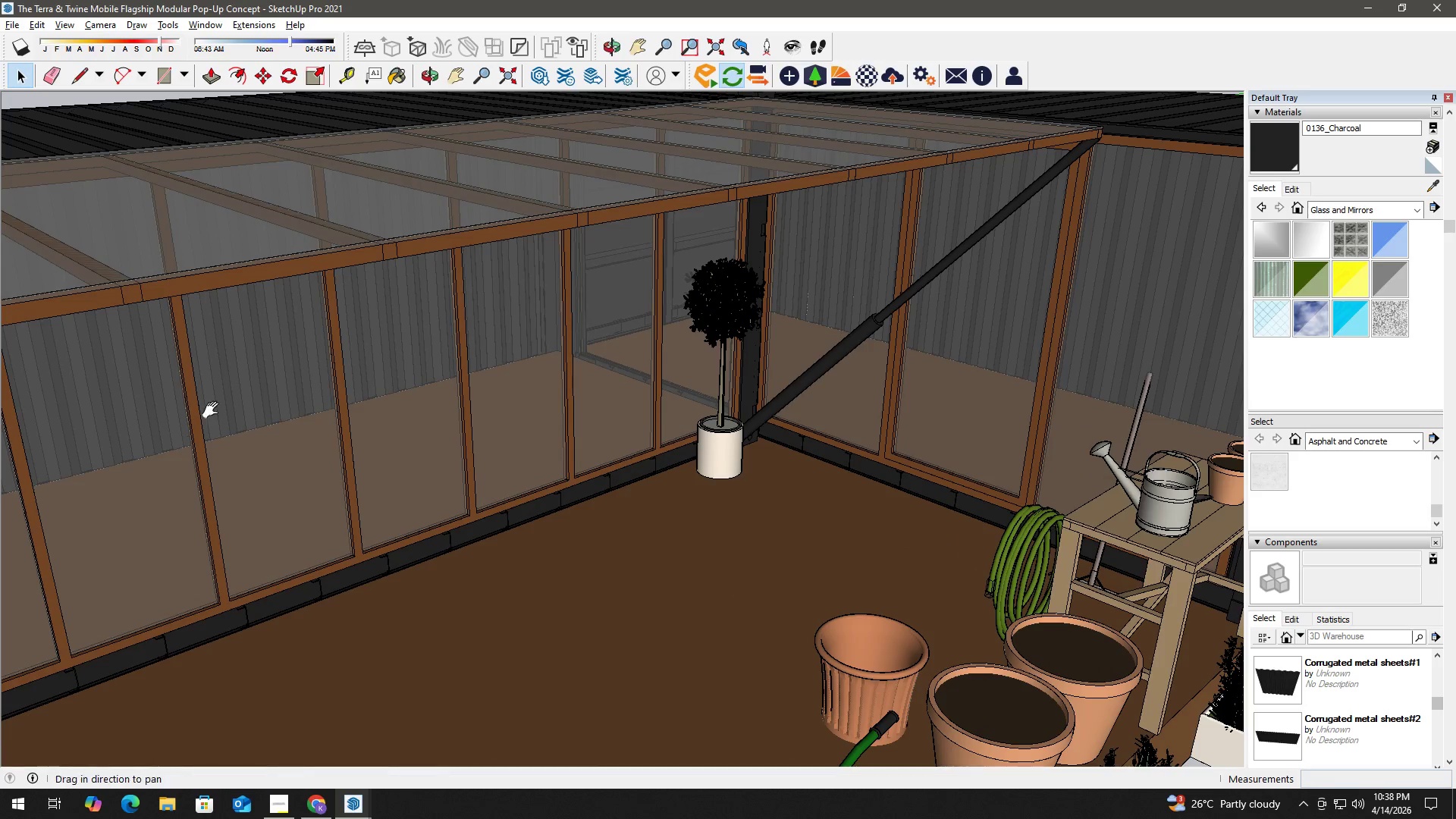 
left_click_drag(start_coordinate=[221, 409], to_coordinate=[630, 358])
 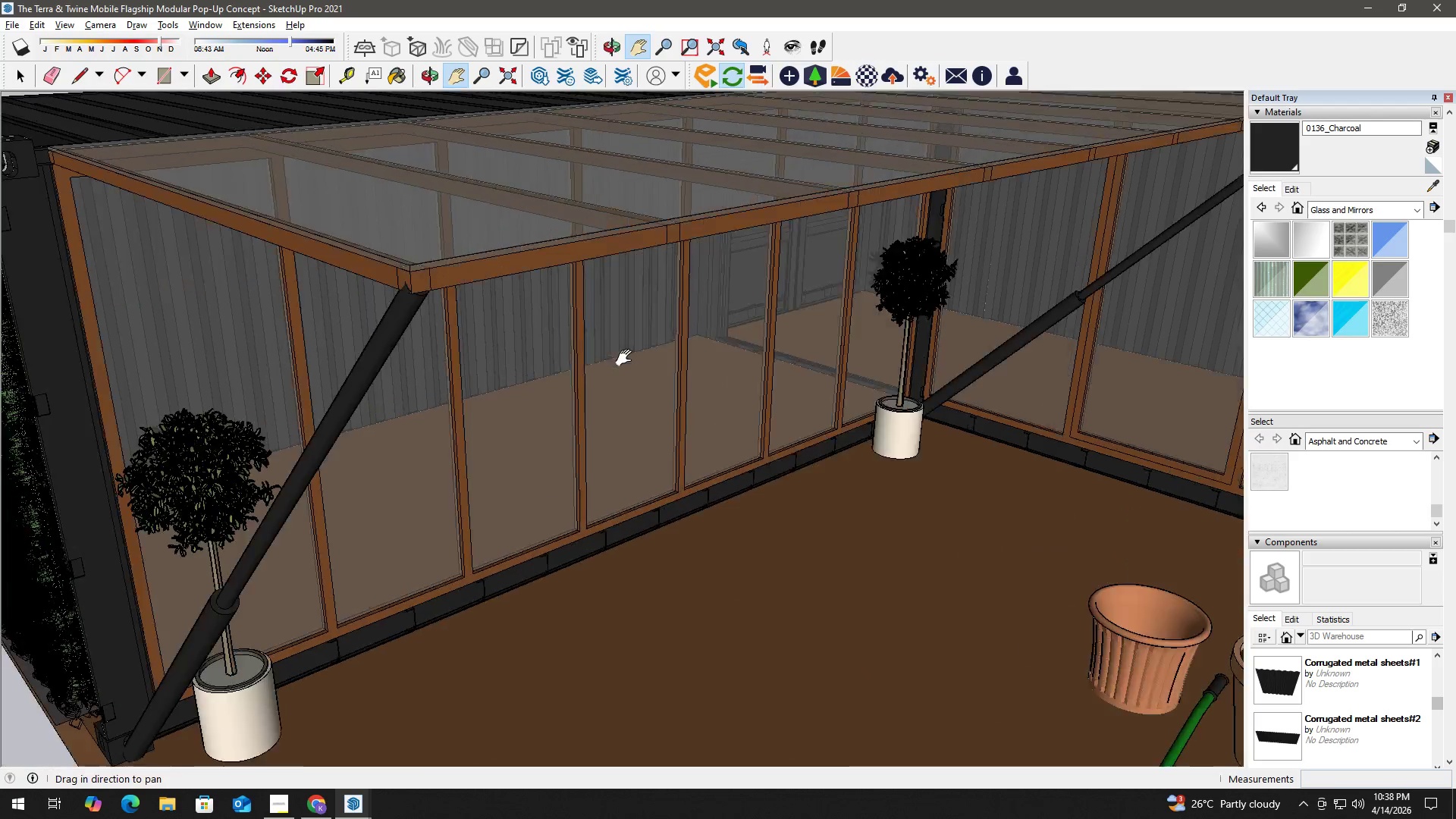 
key(Space)
 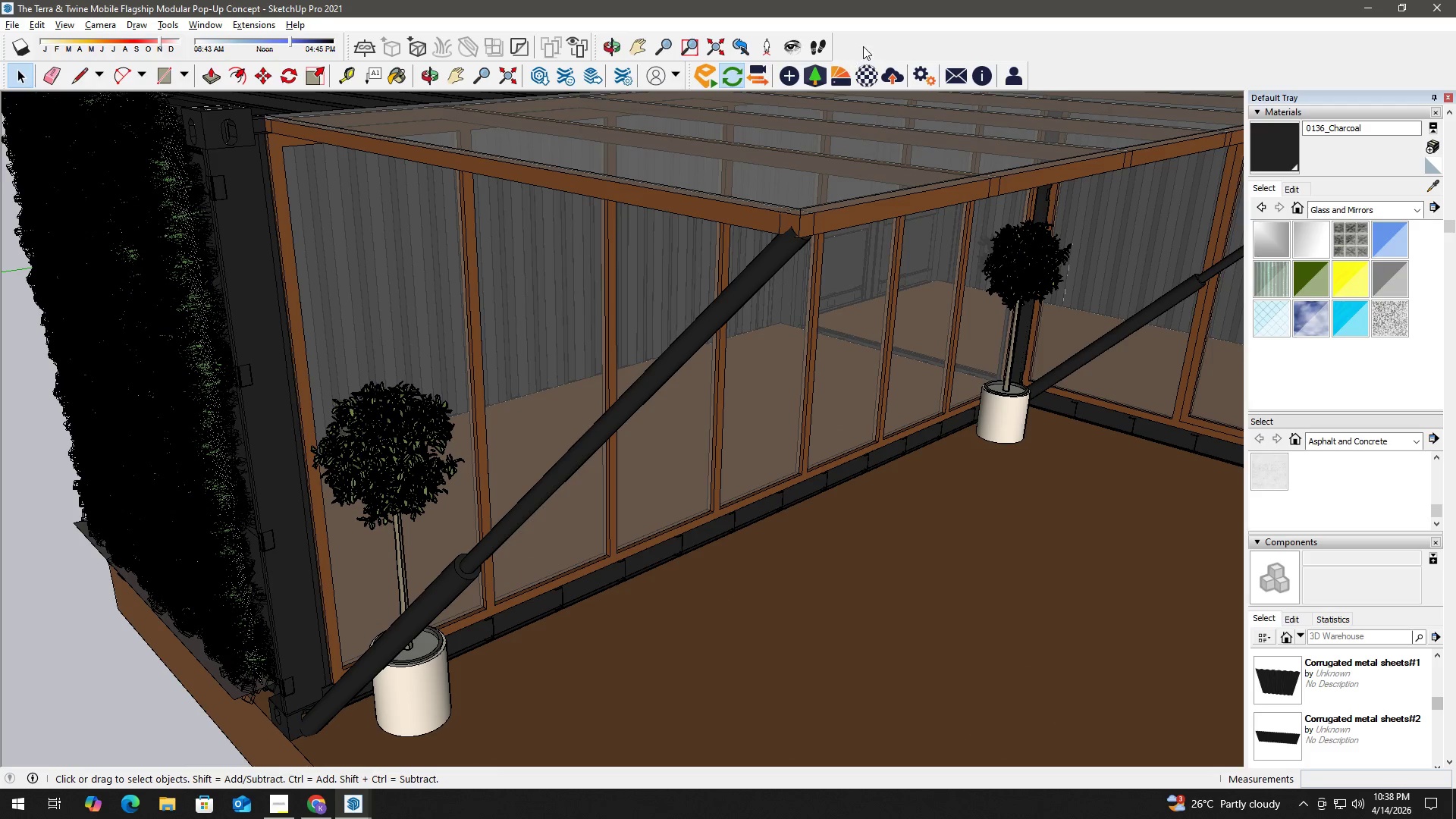 
left_click([872, 79])
 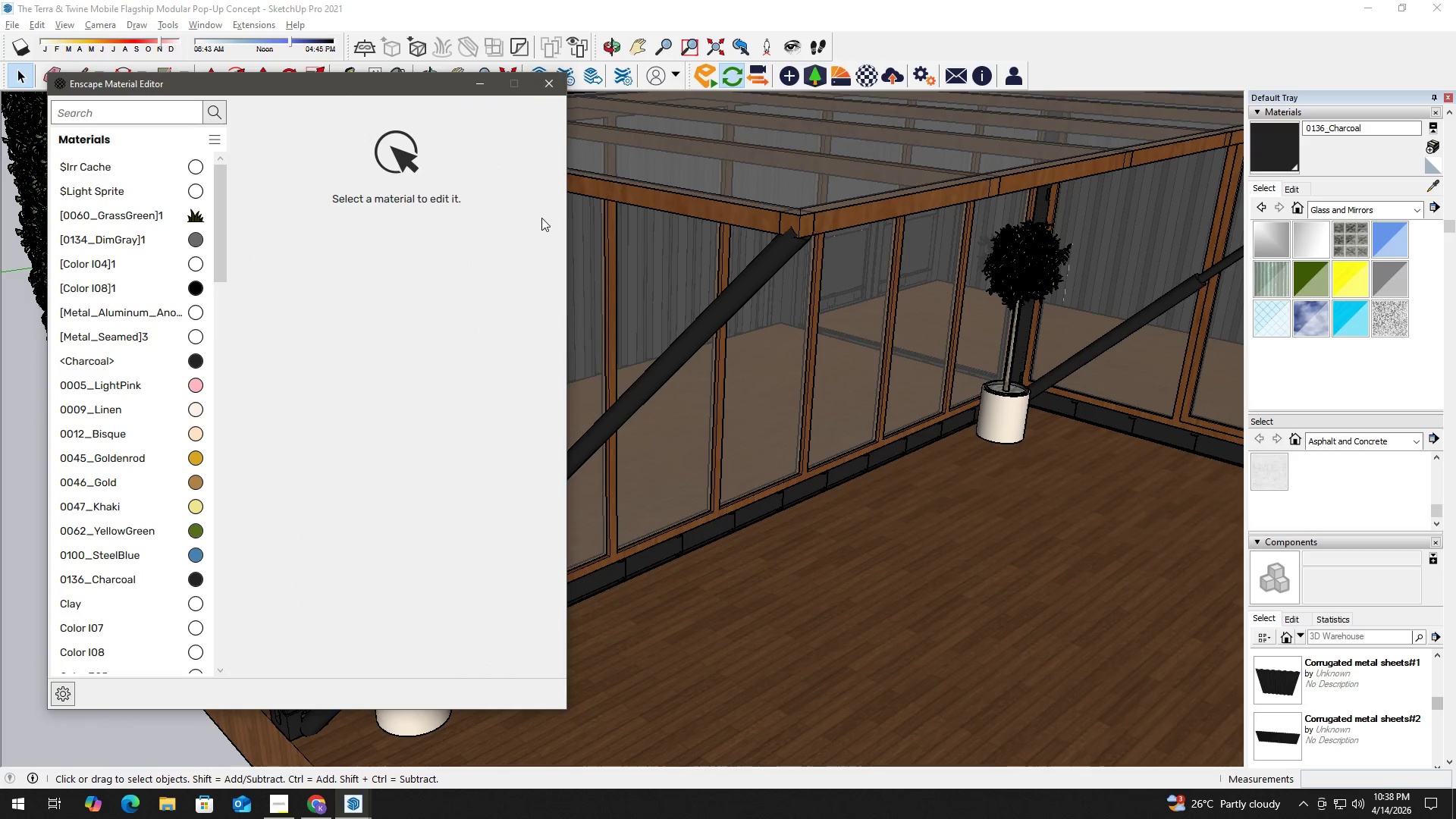 
left_click_drag(start_coordinate=[402, 91], to_coordinate=[320, 89])
 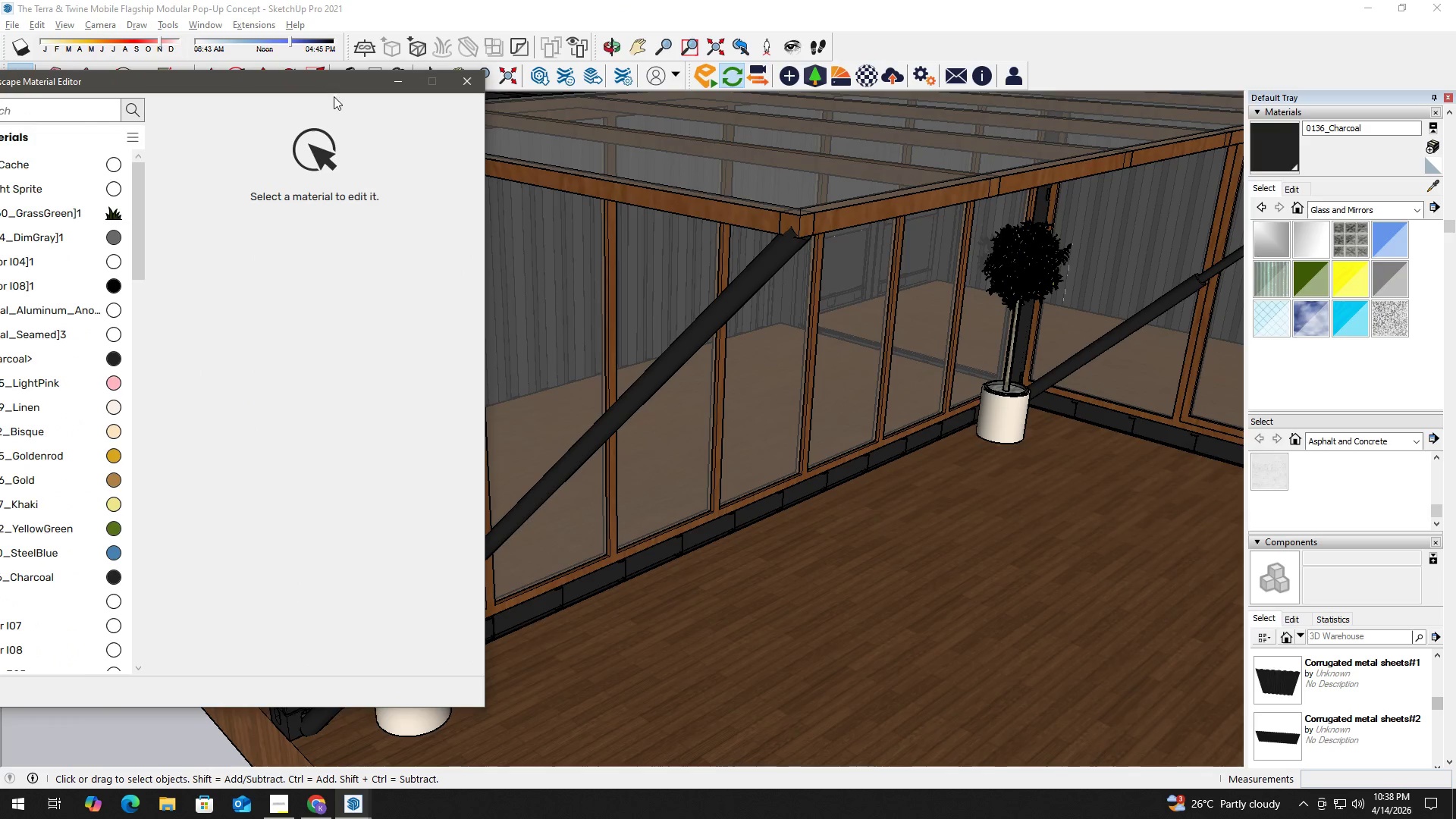 
key(B)
 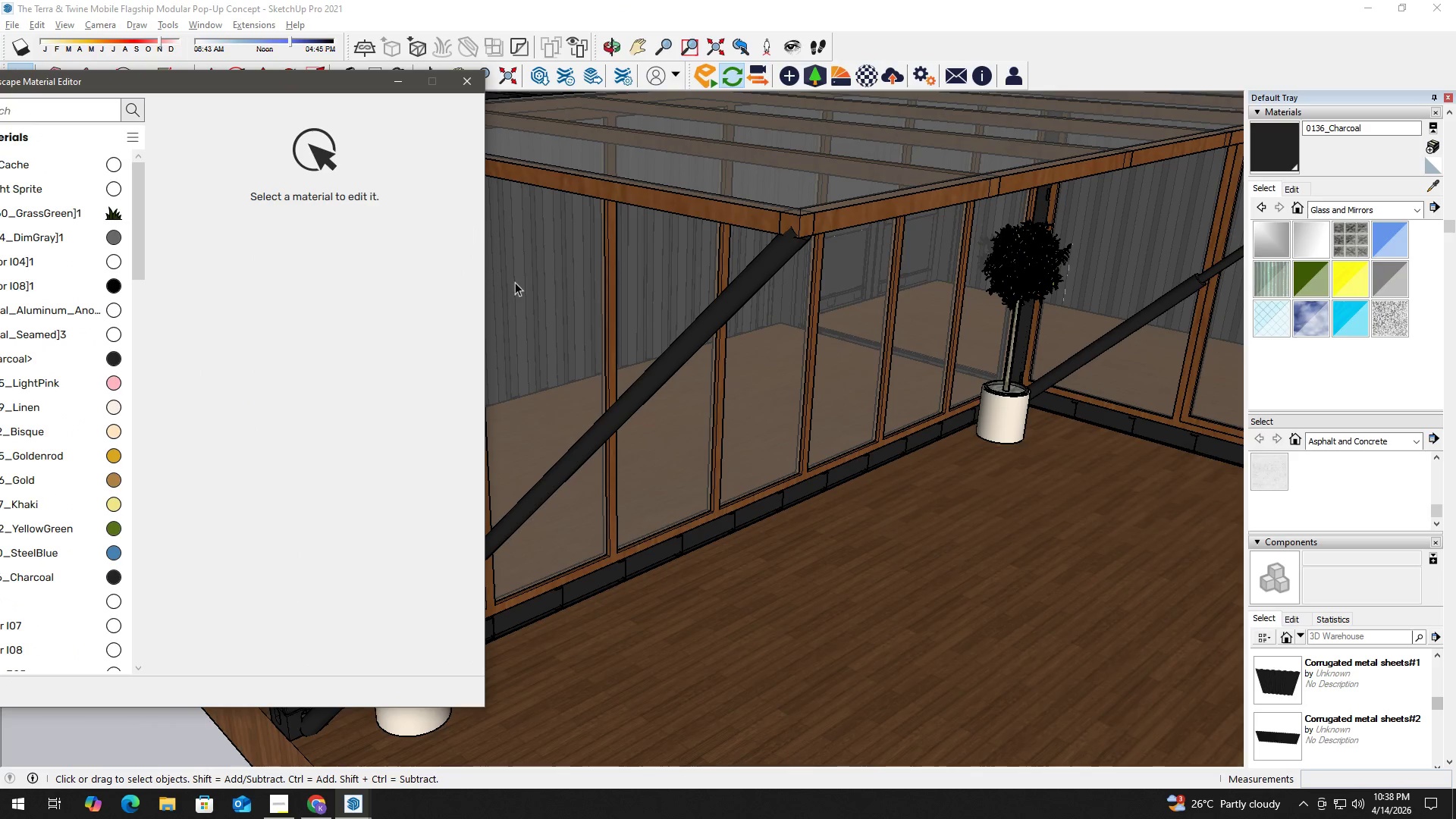 
key(Alt+AltLeft)
 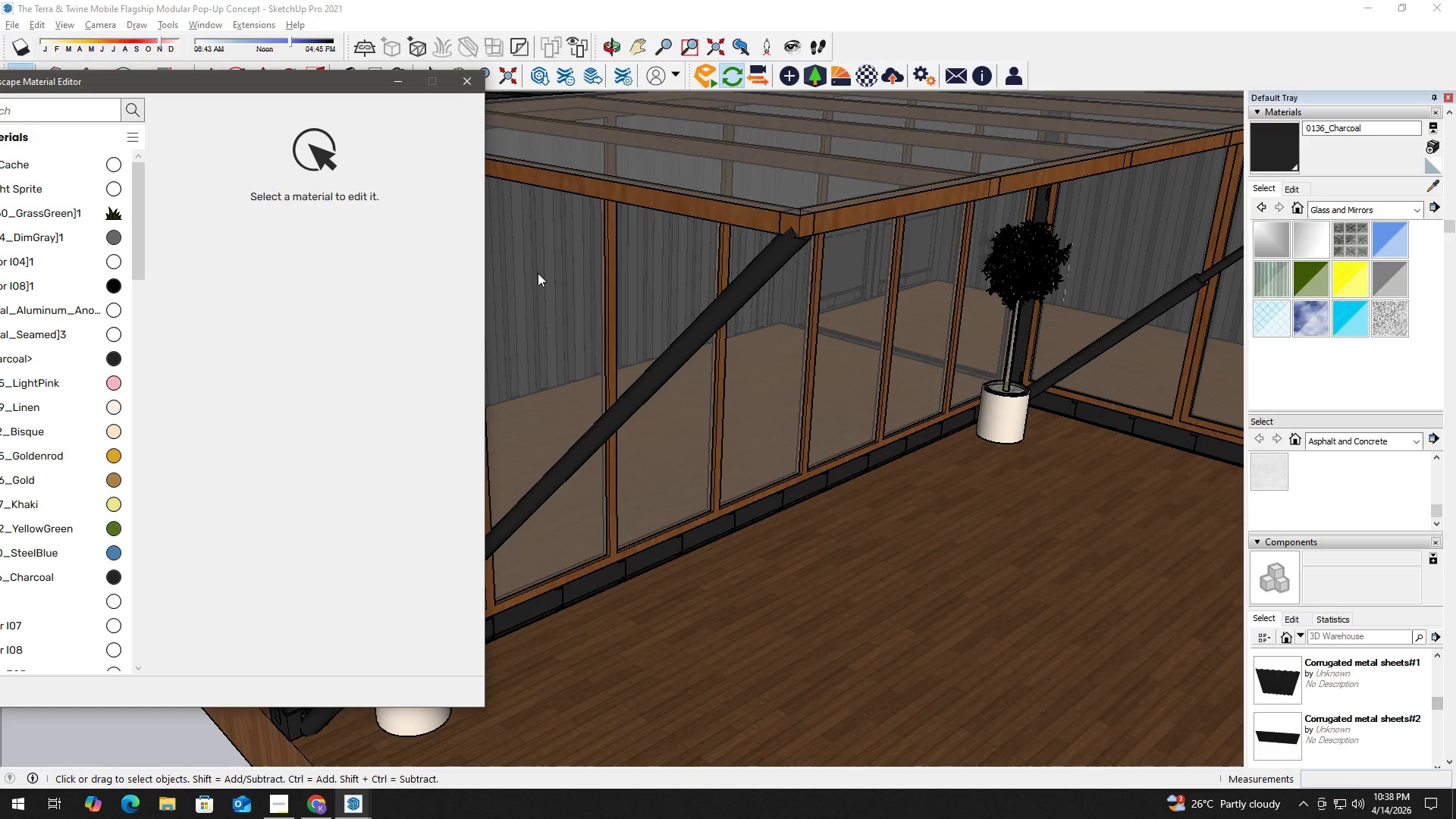 
left_click([538, 273])
 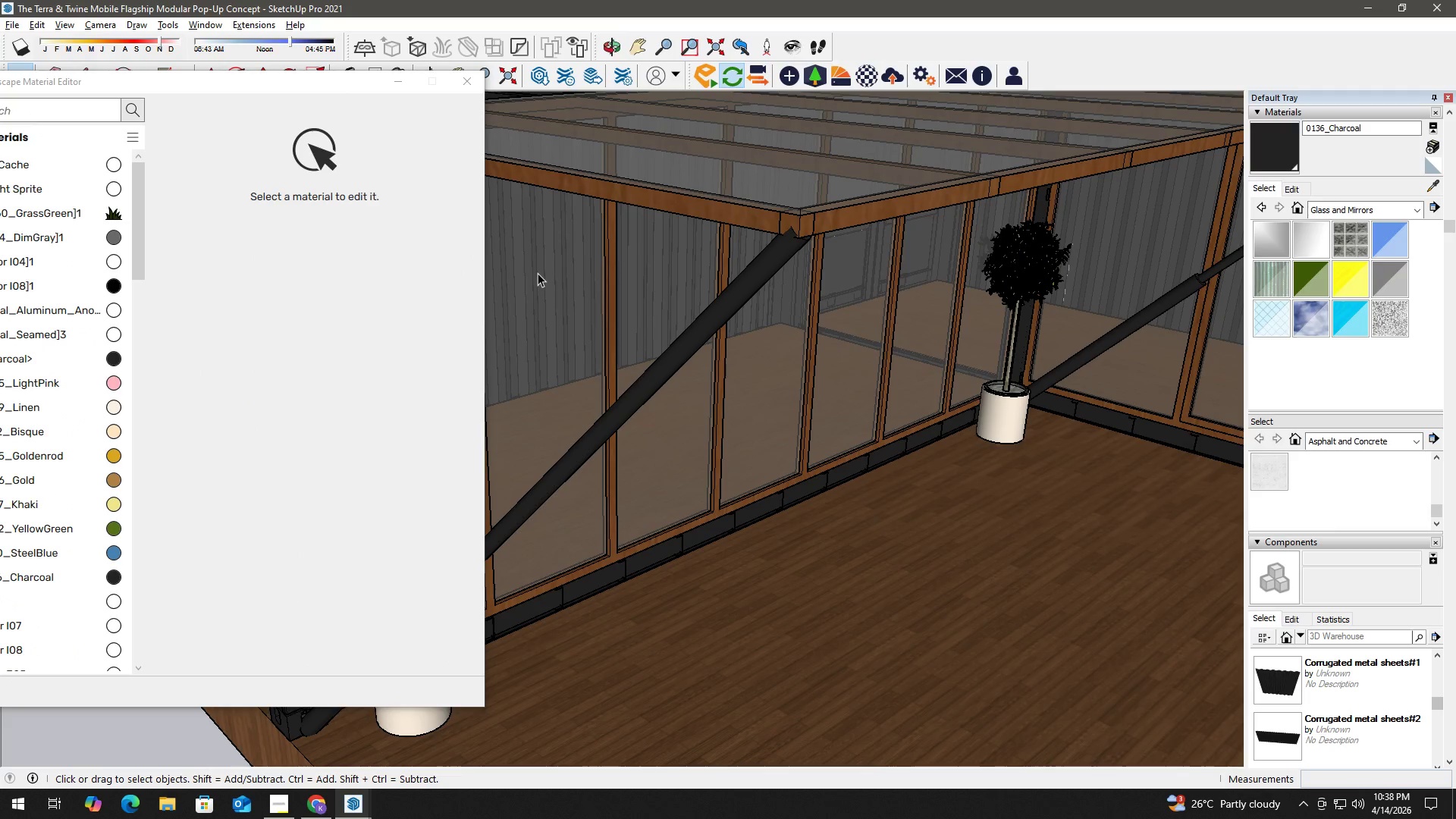 
key(B)
 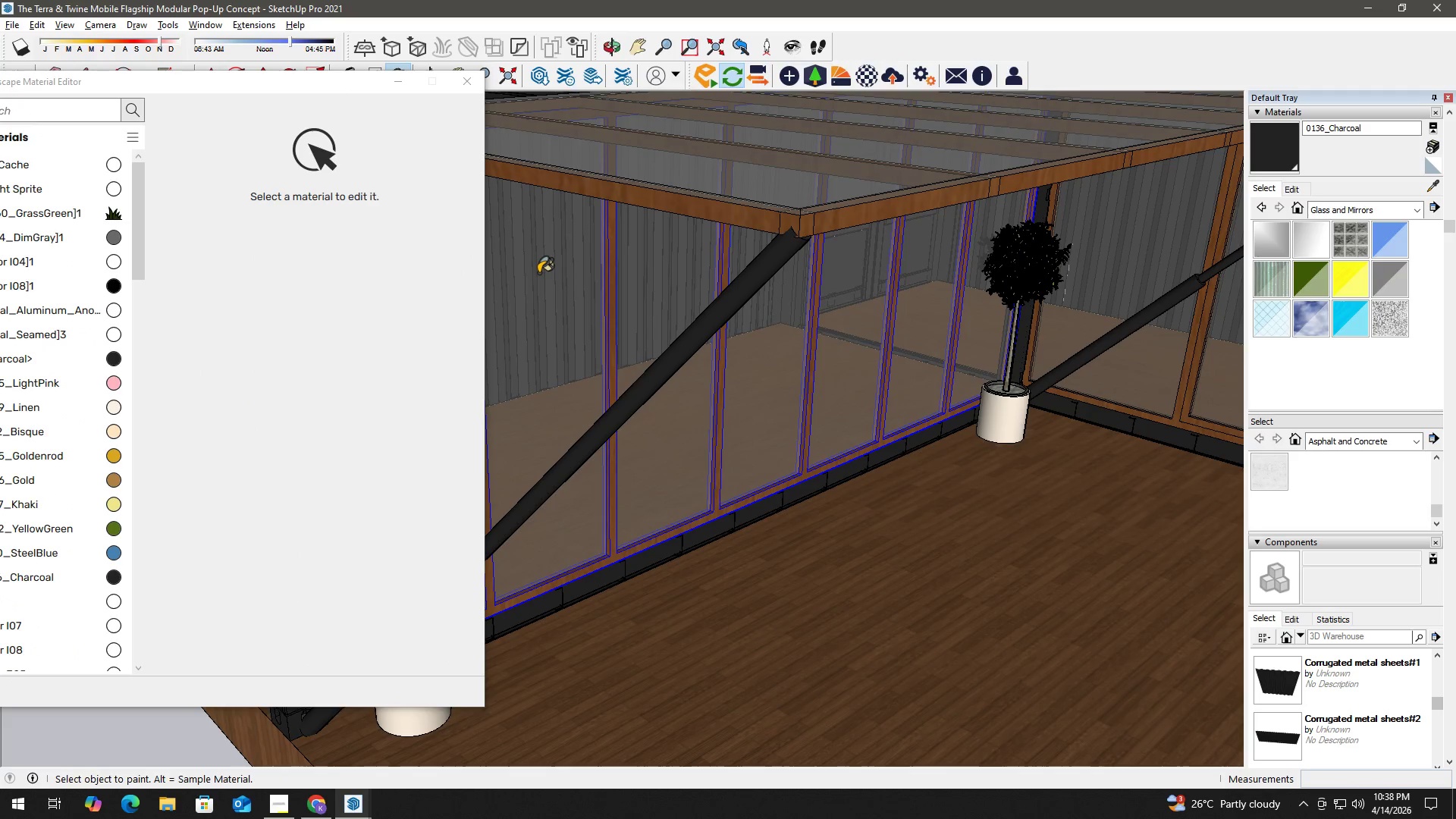 
left_click([538, 273])
 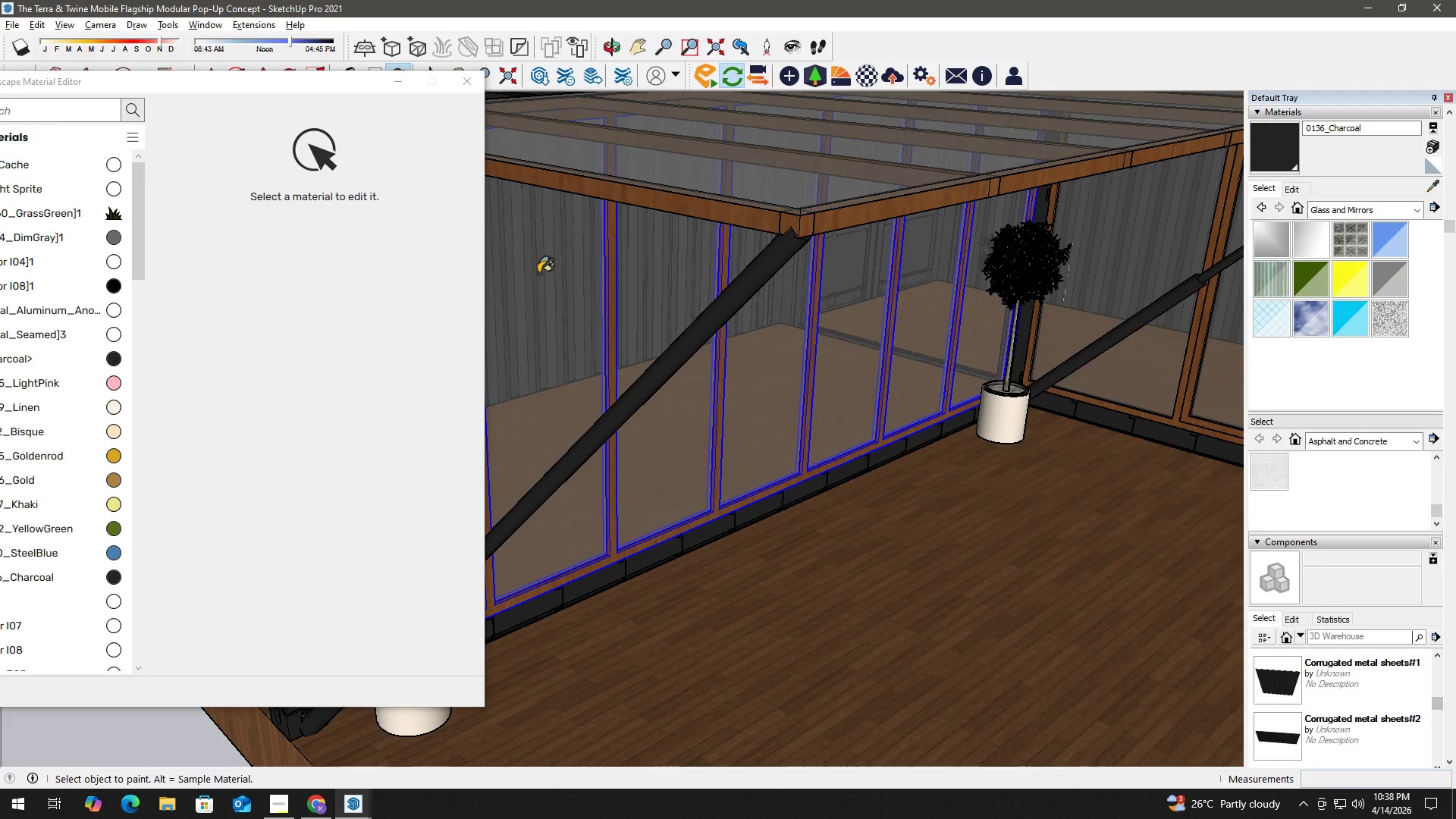 
key(Control+Z)
 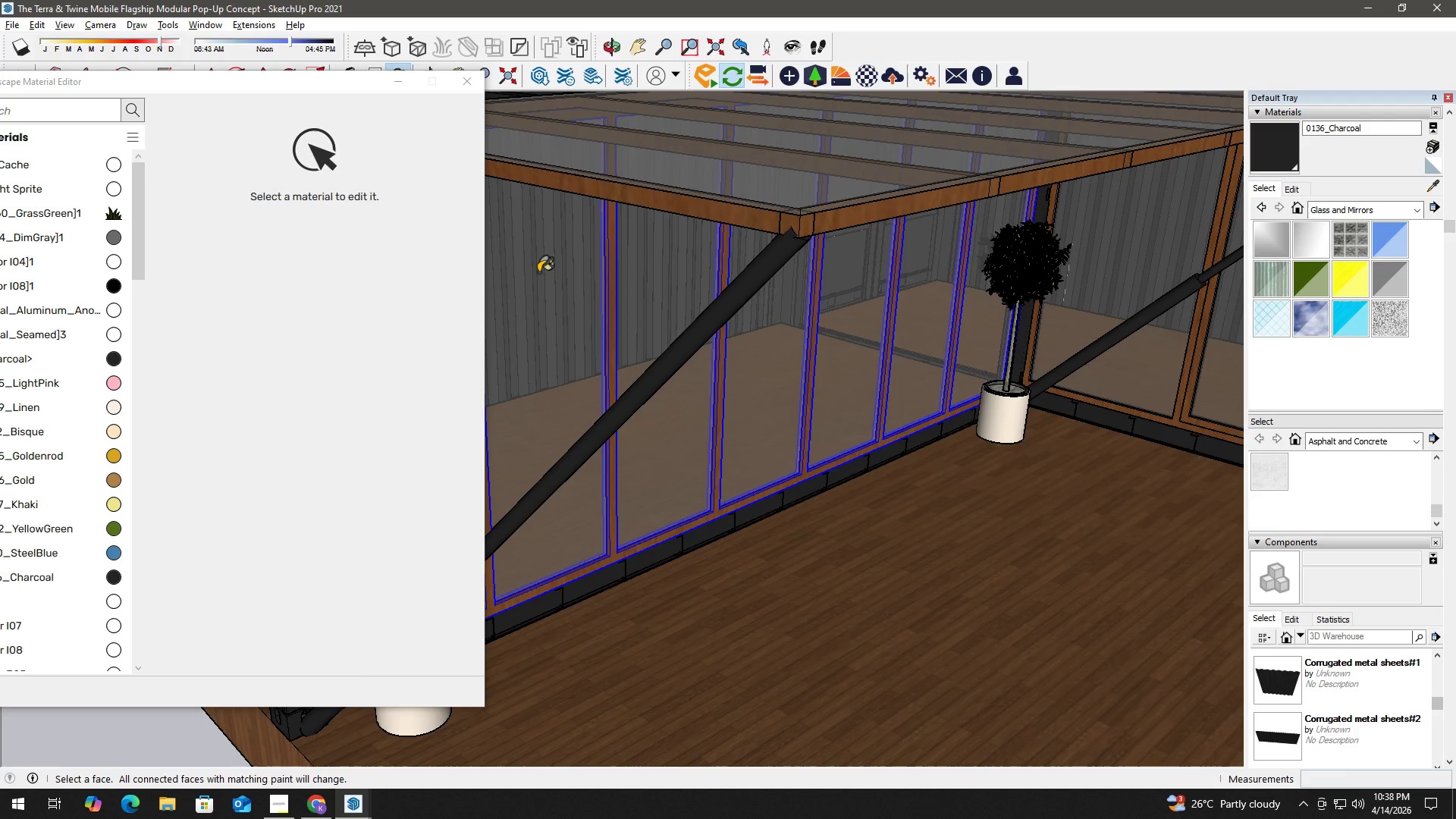 
key(Space)
 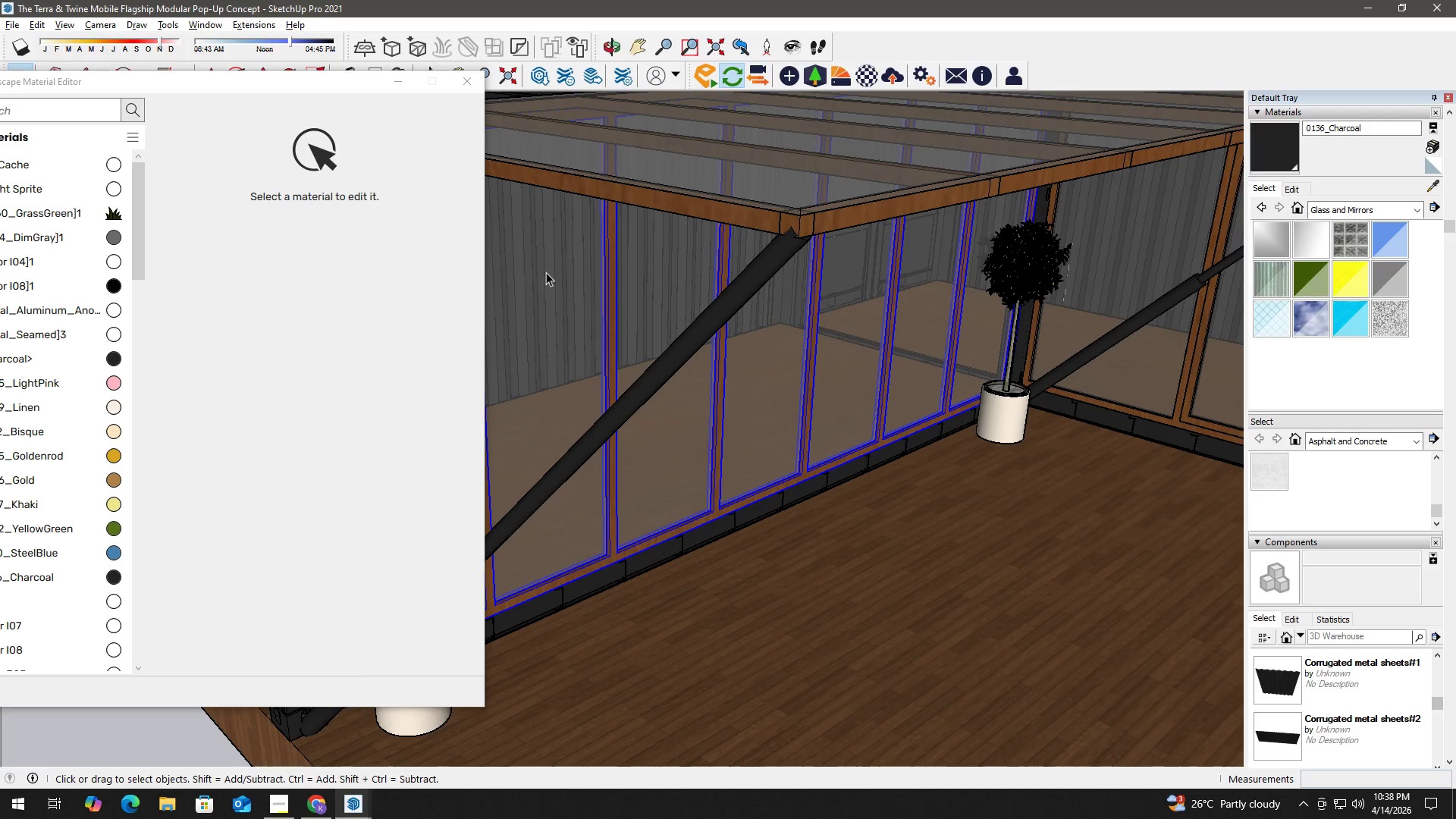 
left_click([548, 272])
 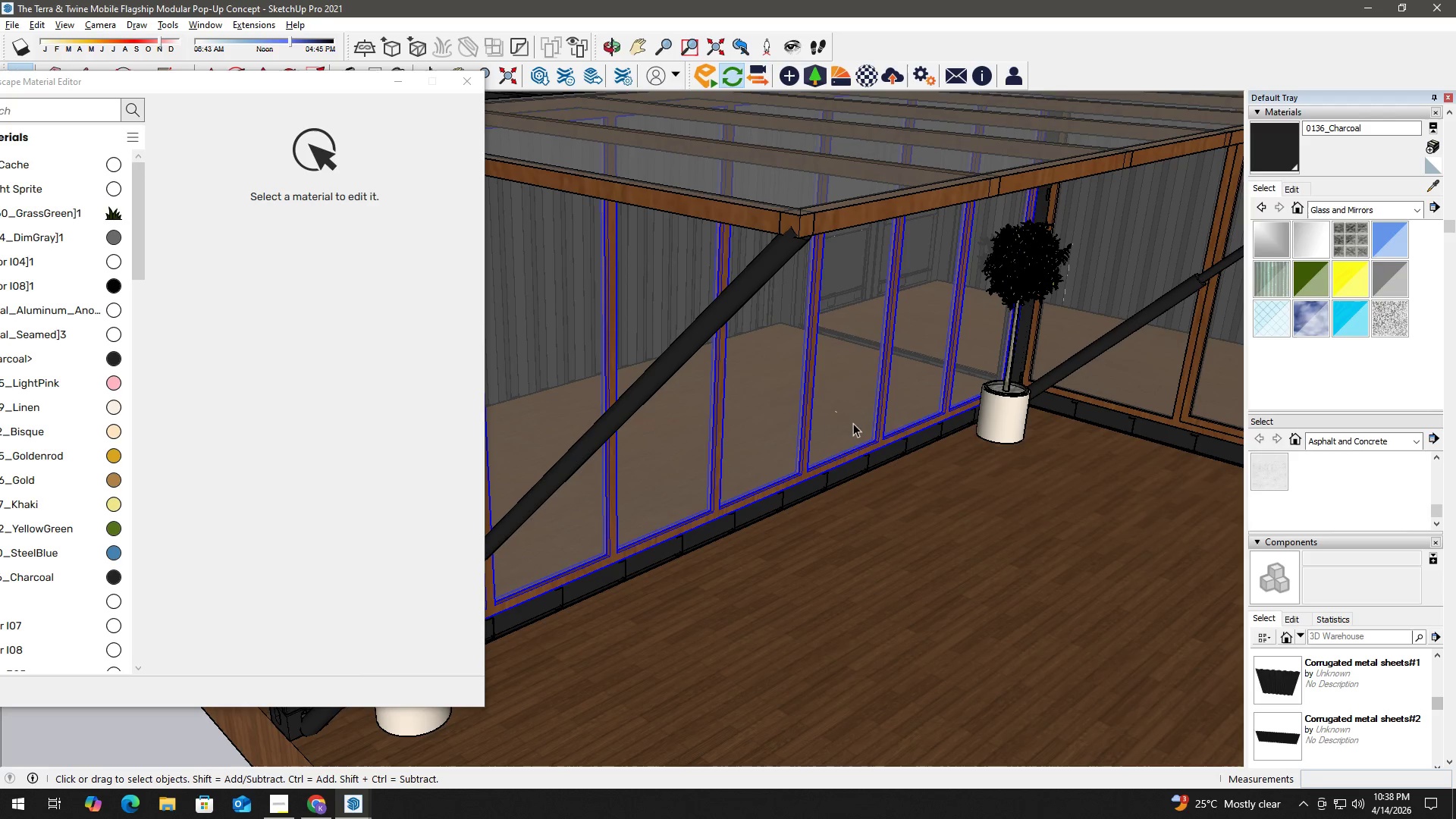 
left_click([1031, 428])
 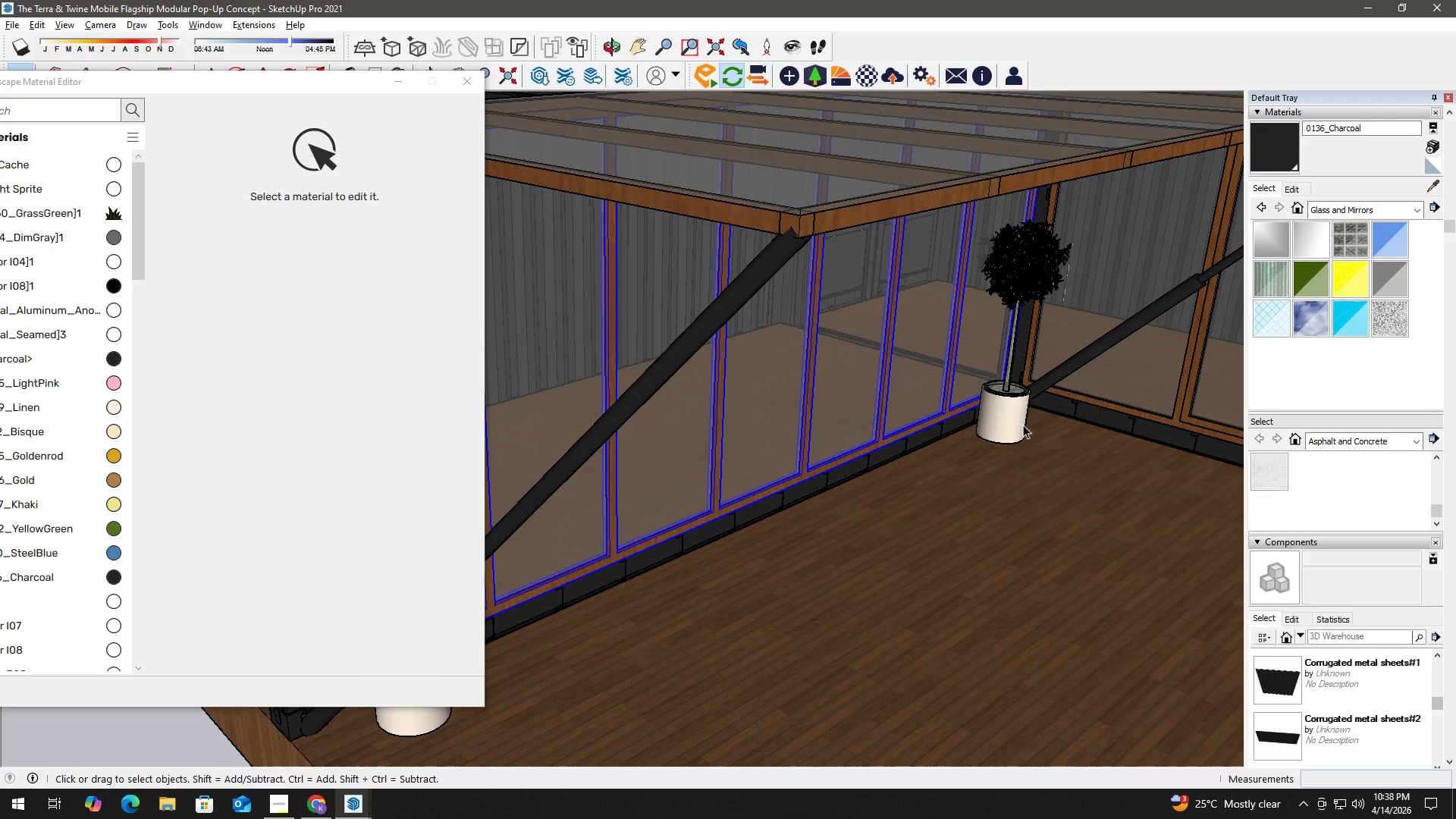 
left_click([1012, 422])
 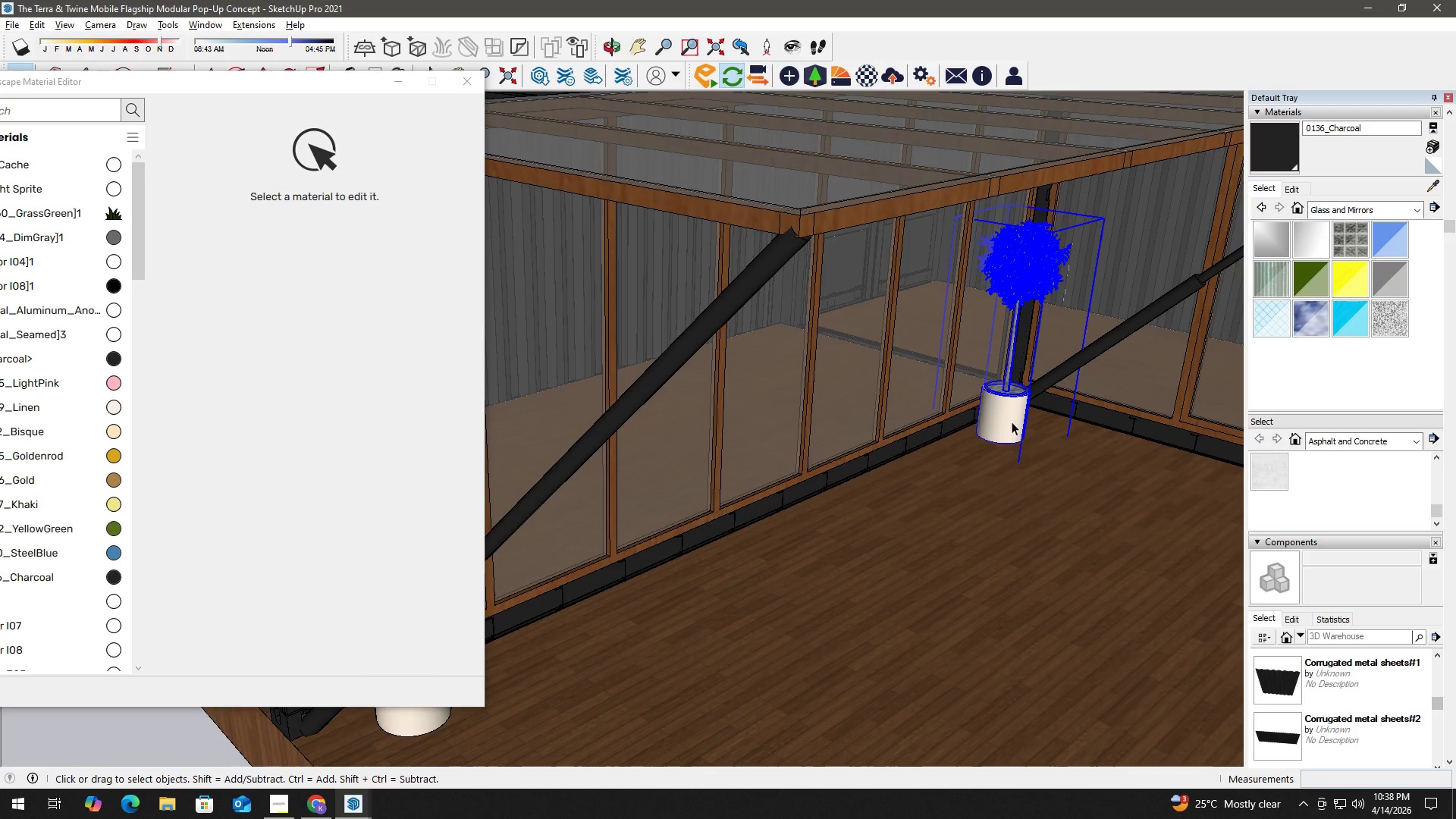 
left_click([588, 316])
 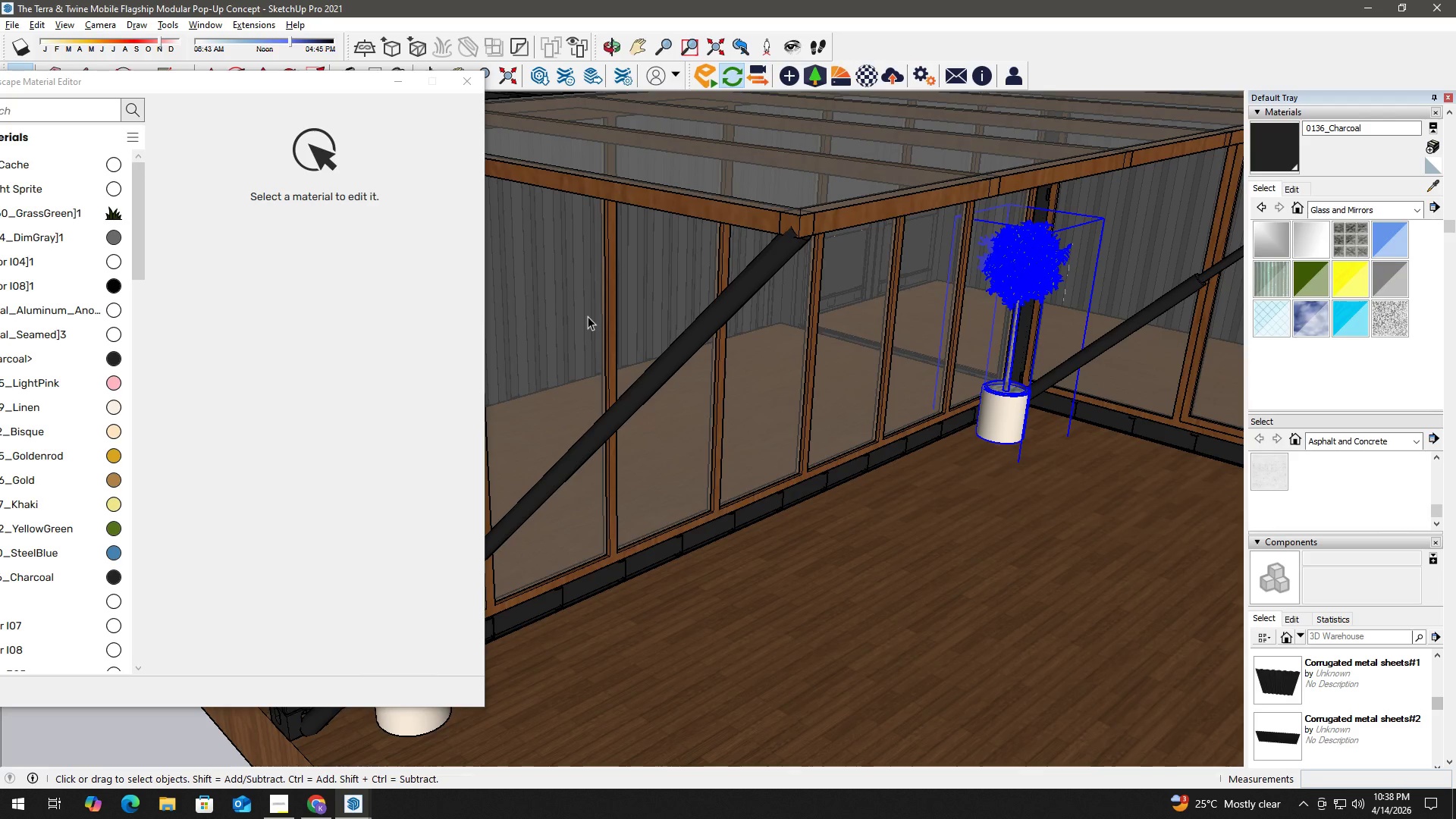 
key(B)
 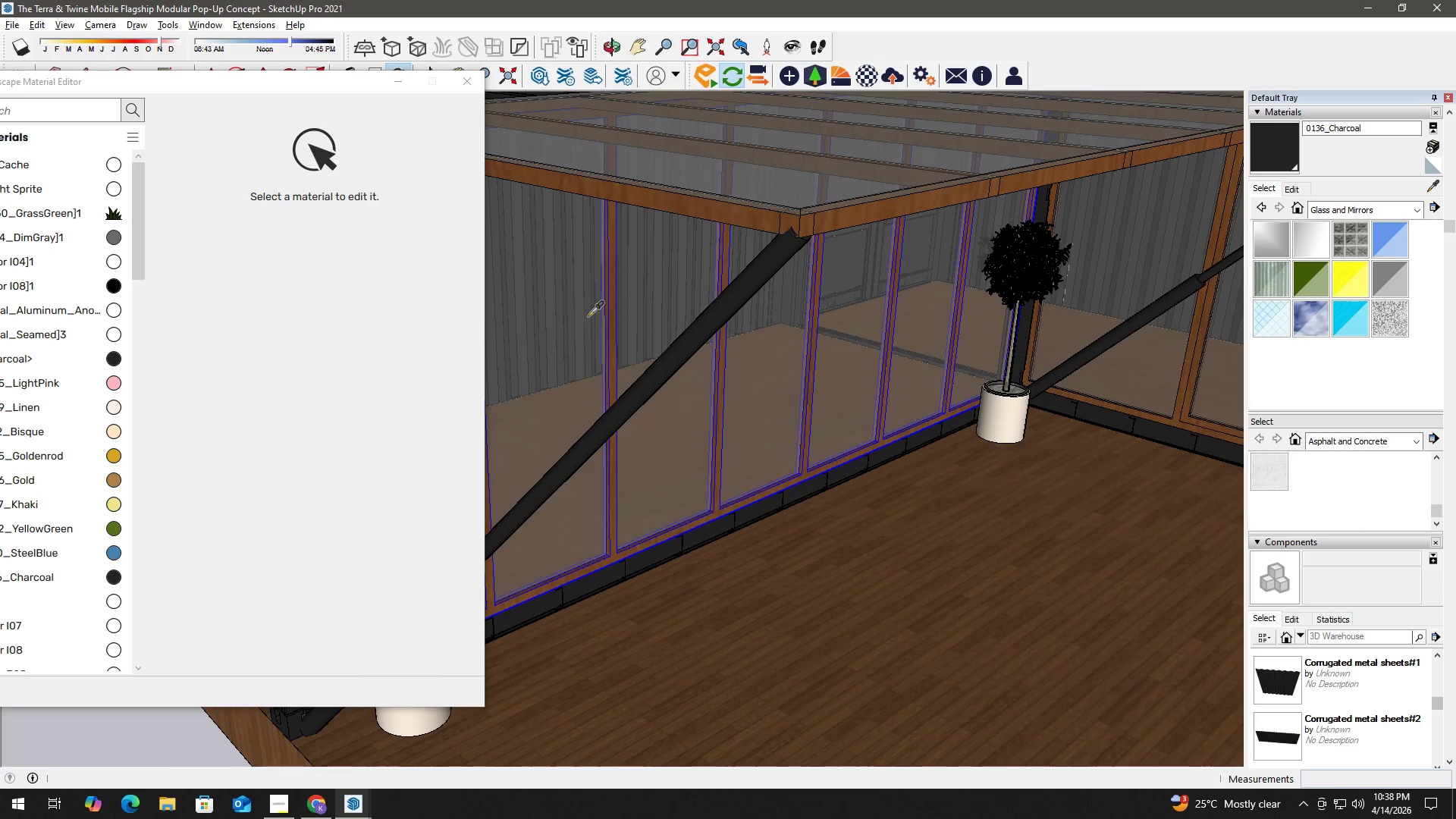 
hold_key(key=AltLeft, duration=0.62)
double_click([588, 316])
 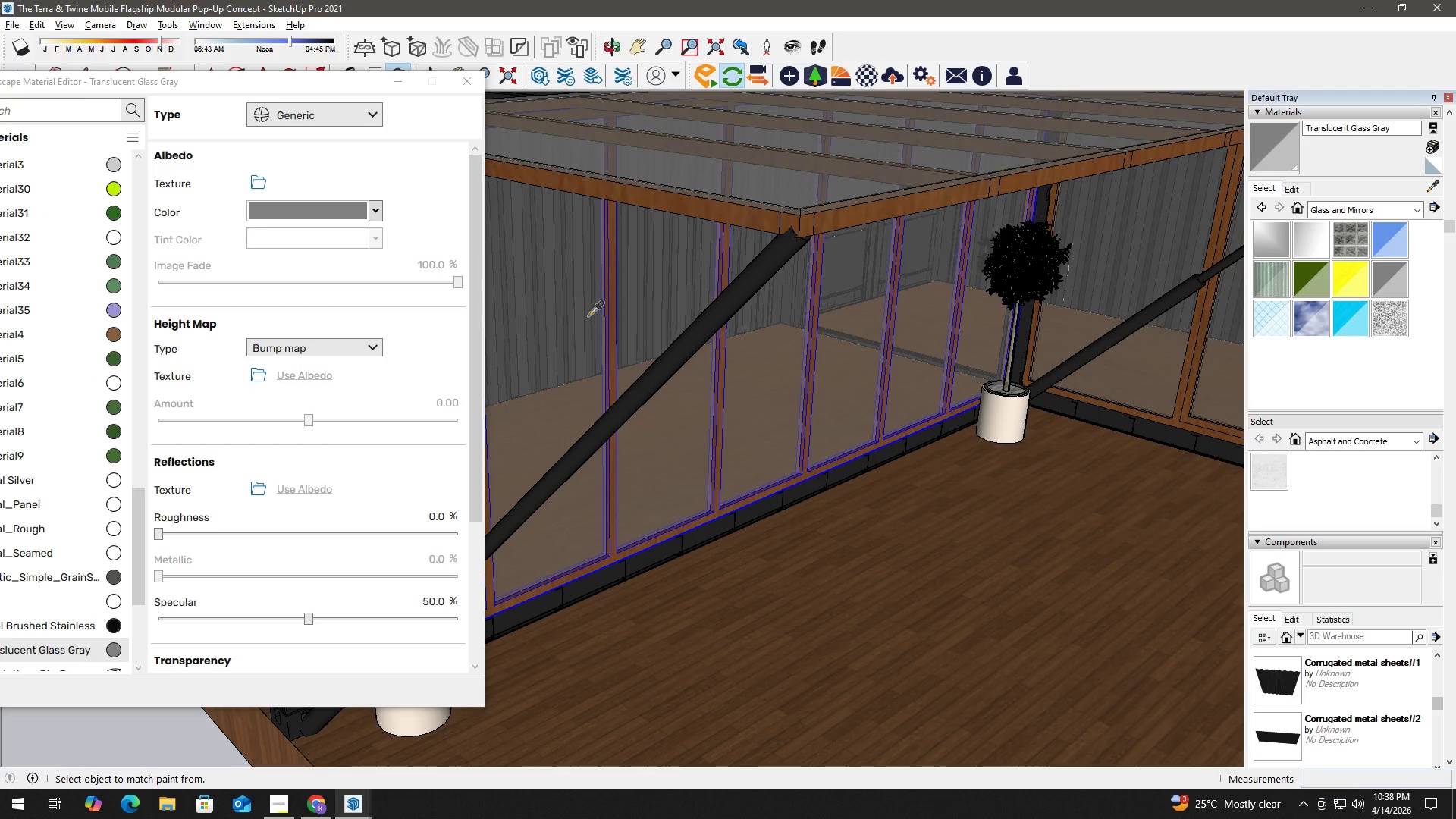 
hold_key(key=AltLeft, duration=1.75)
 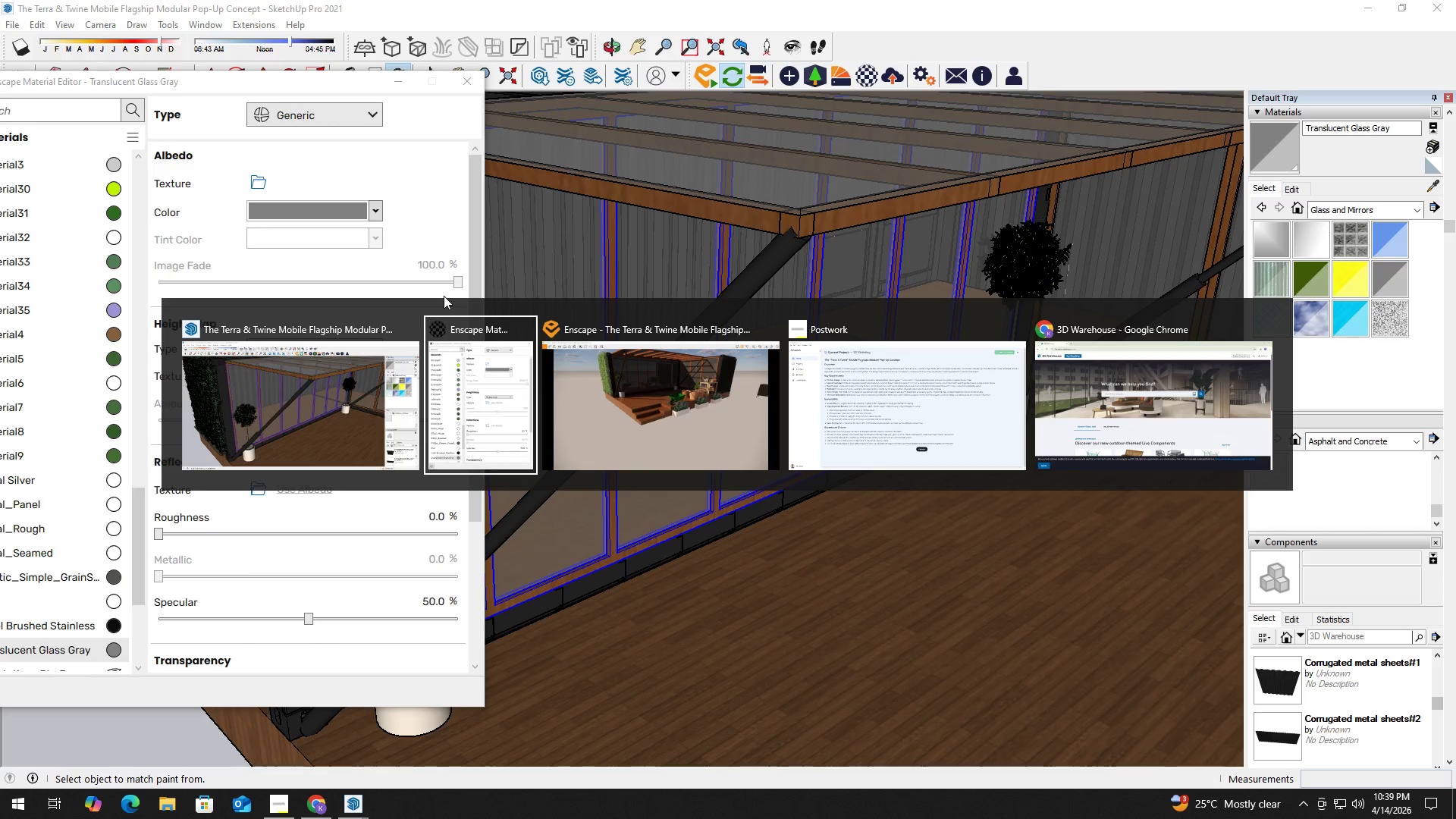 
key(Alt+Tab)
 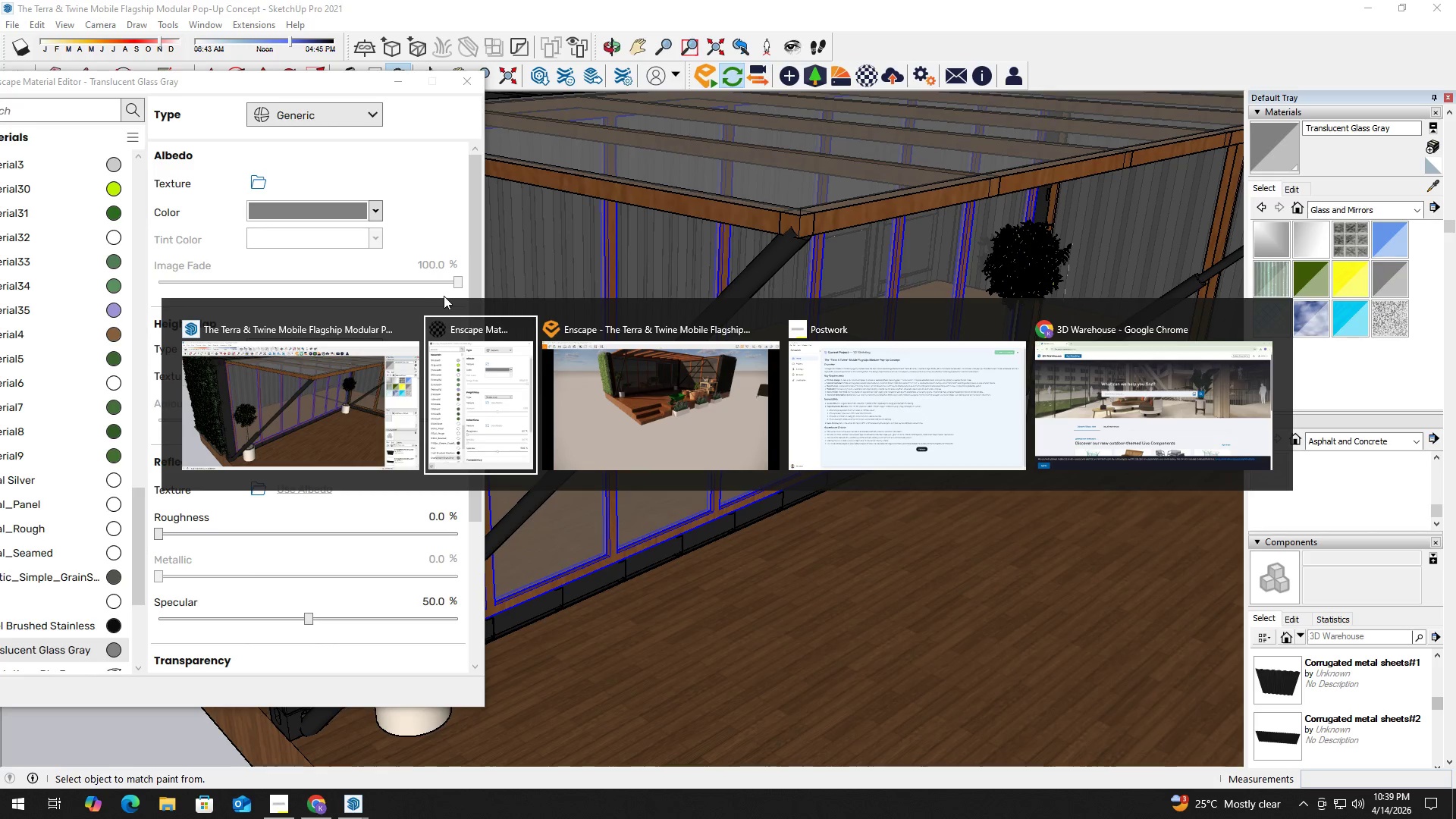 
key(Alt+Tab)
 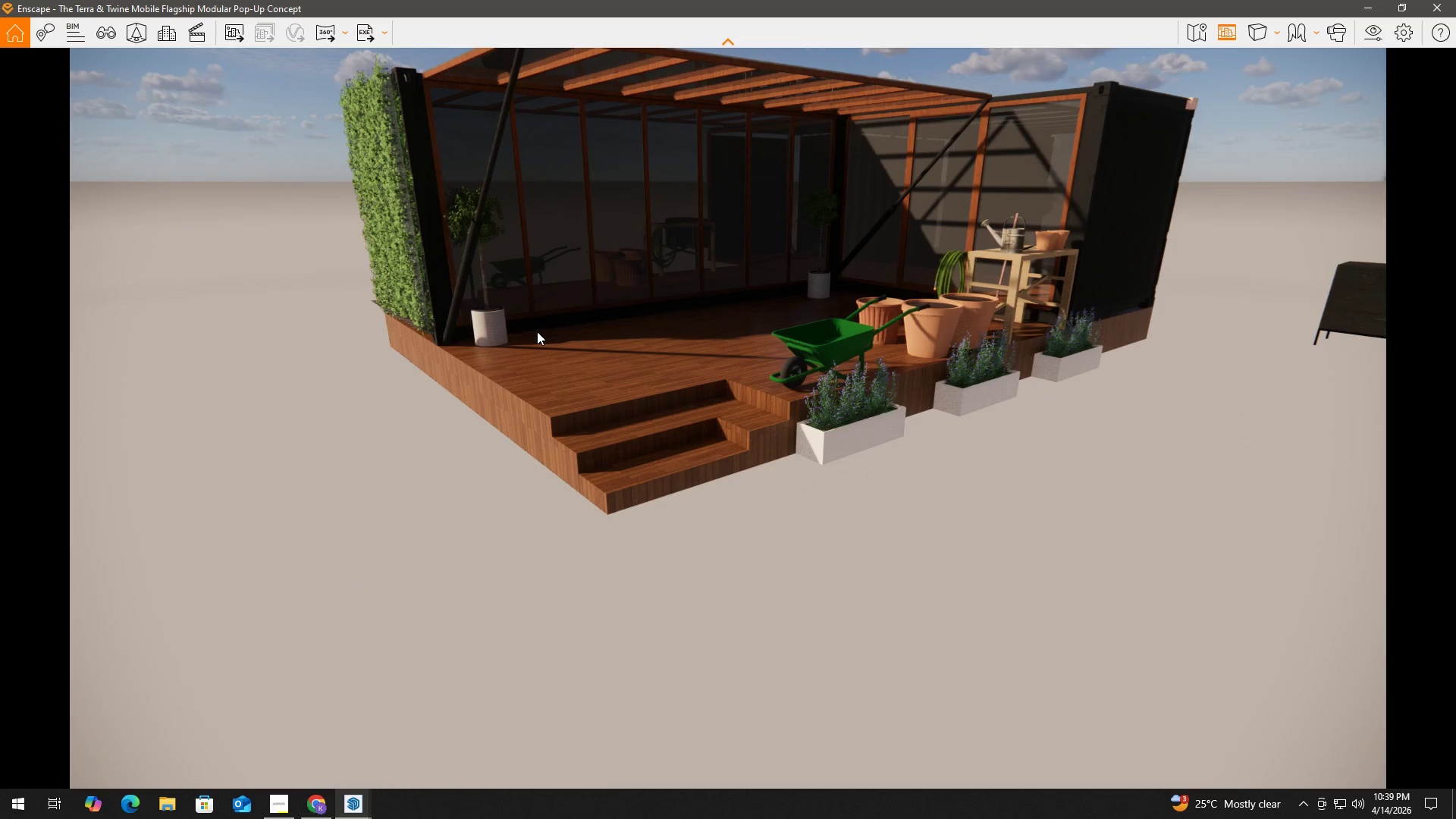 
key(Alt+AltLeft)
 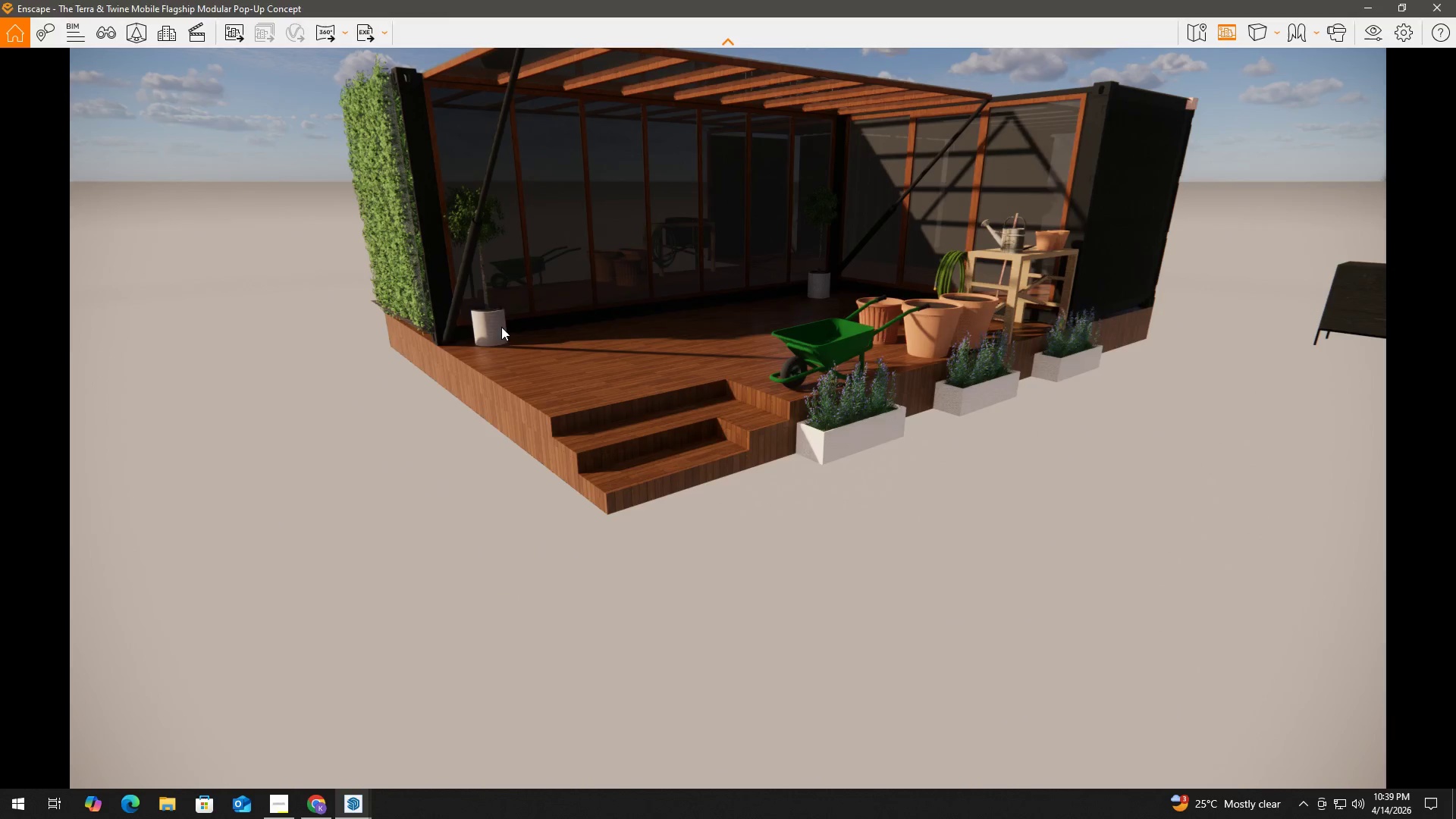 
key(Alt+Tab)
 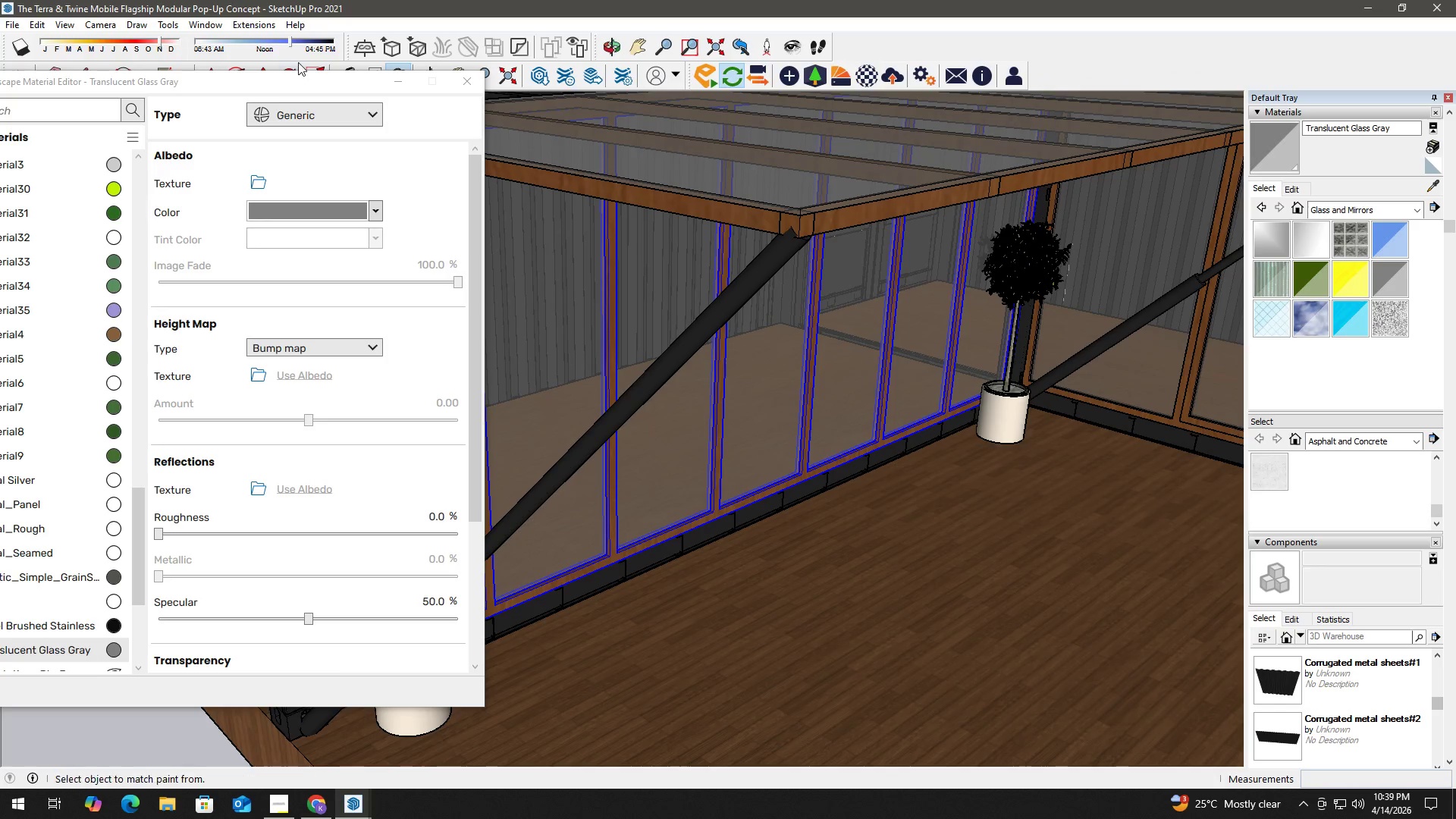 
left_click_drag(start_coordinate=[305, 78], to_coordinate=[361, 76])
 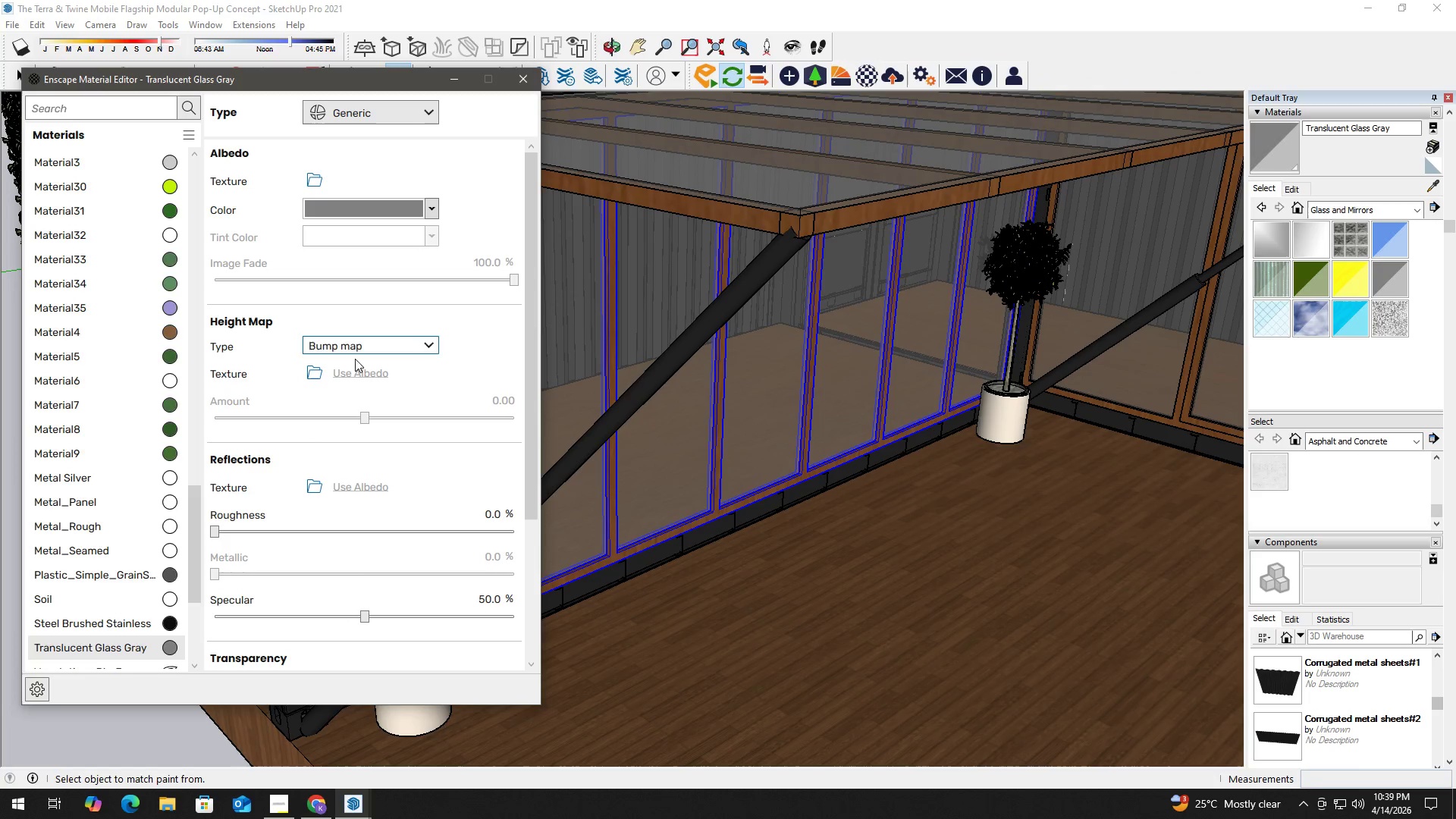 
scroll: coordinate [415, 476], scroll_direction: down, amount: 12.0
 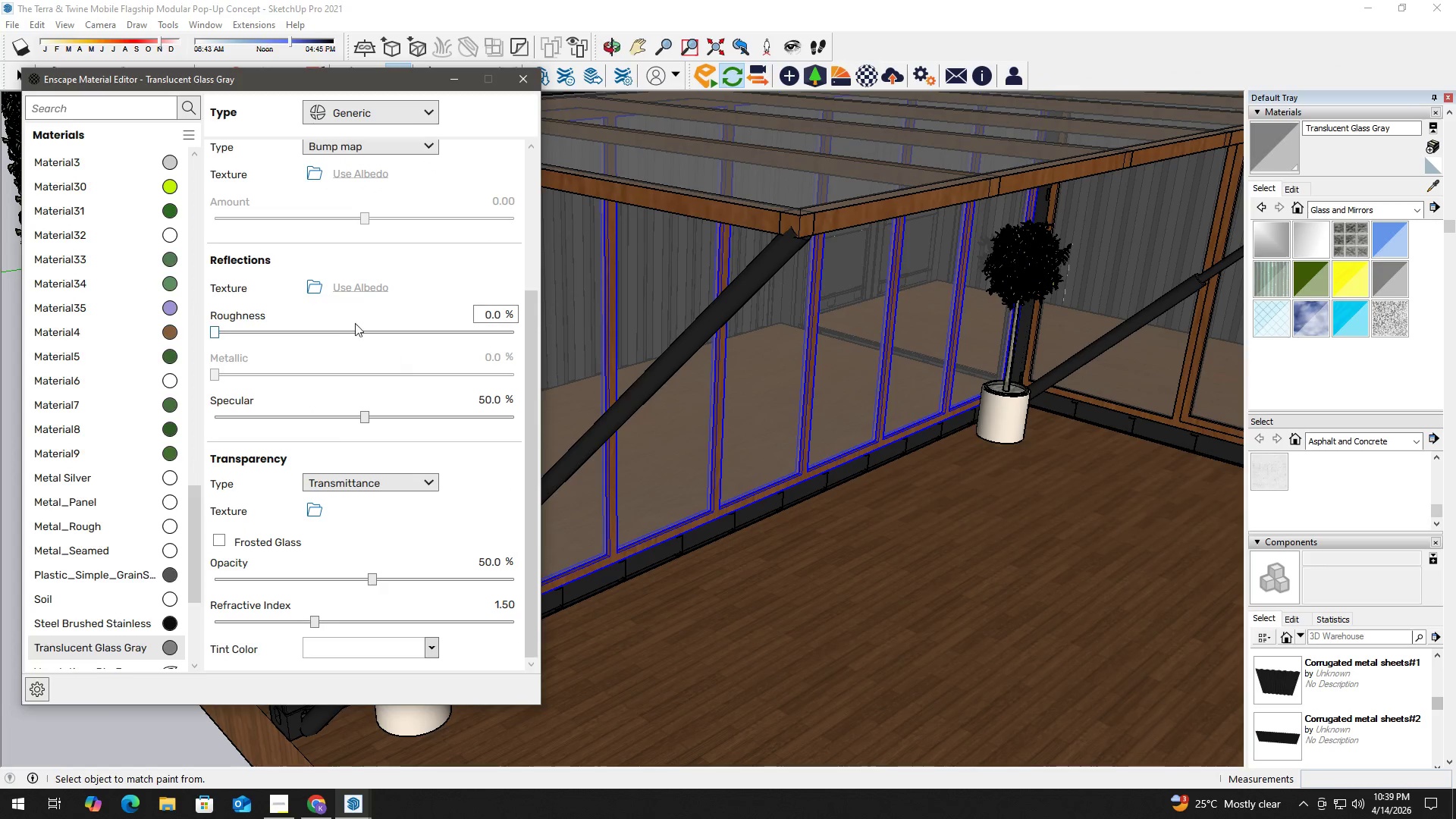 
left_click([337, 288])
 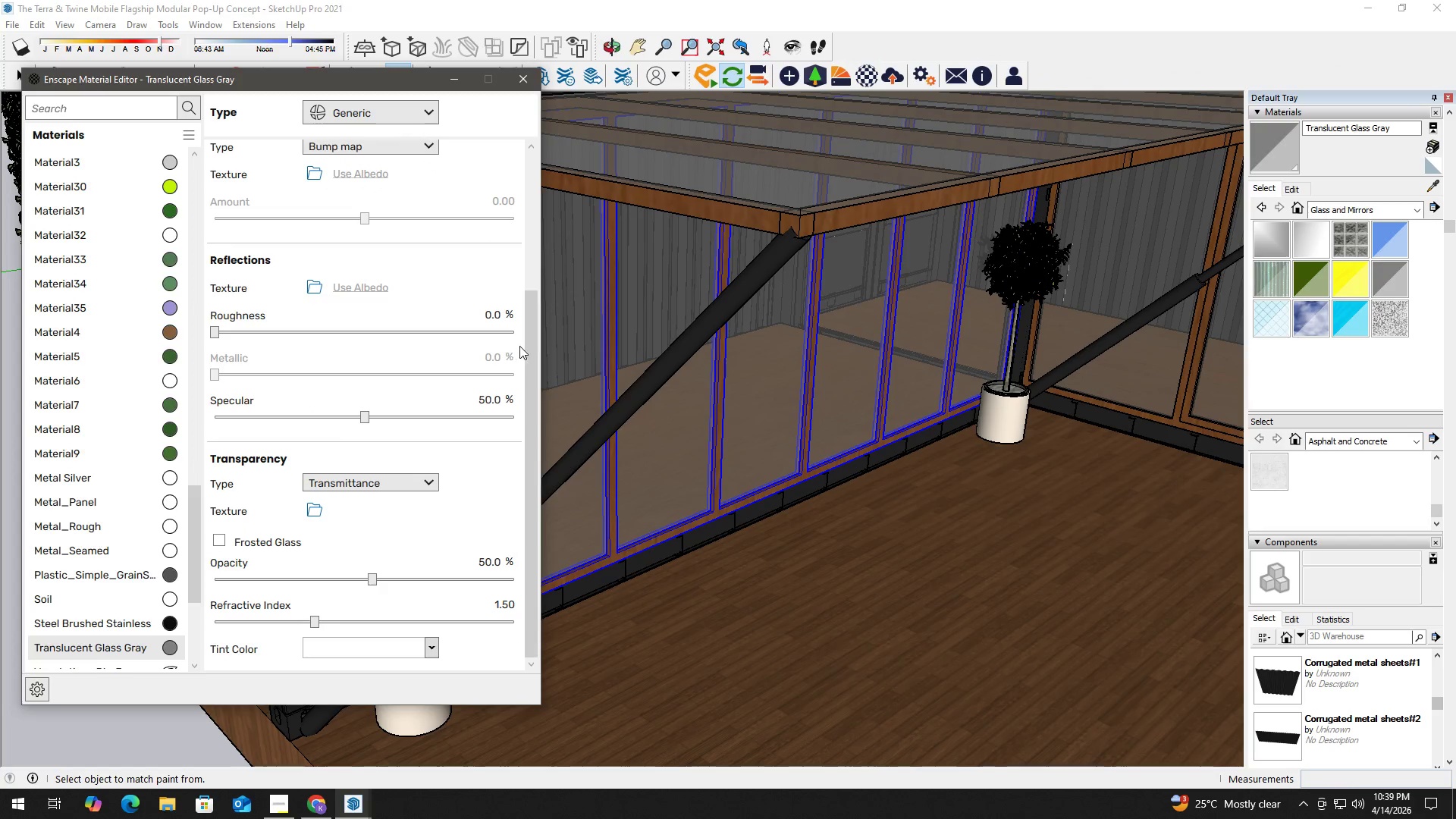 
left_click_drag(start_coordinate=[533, 344], to_coordinate=[535, 523])
 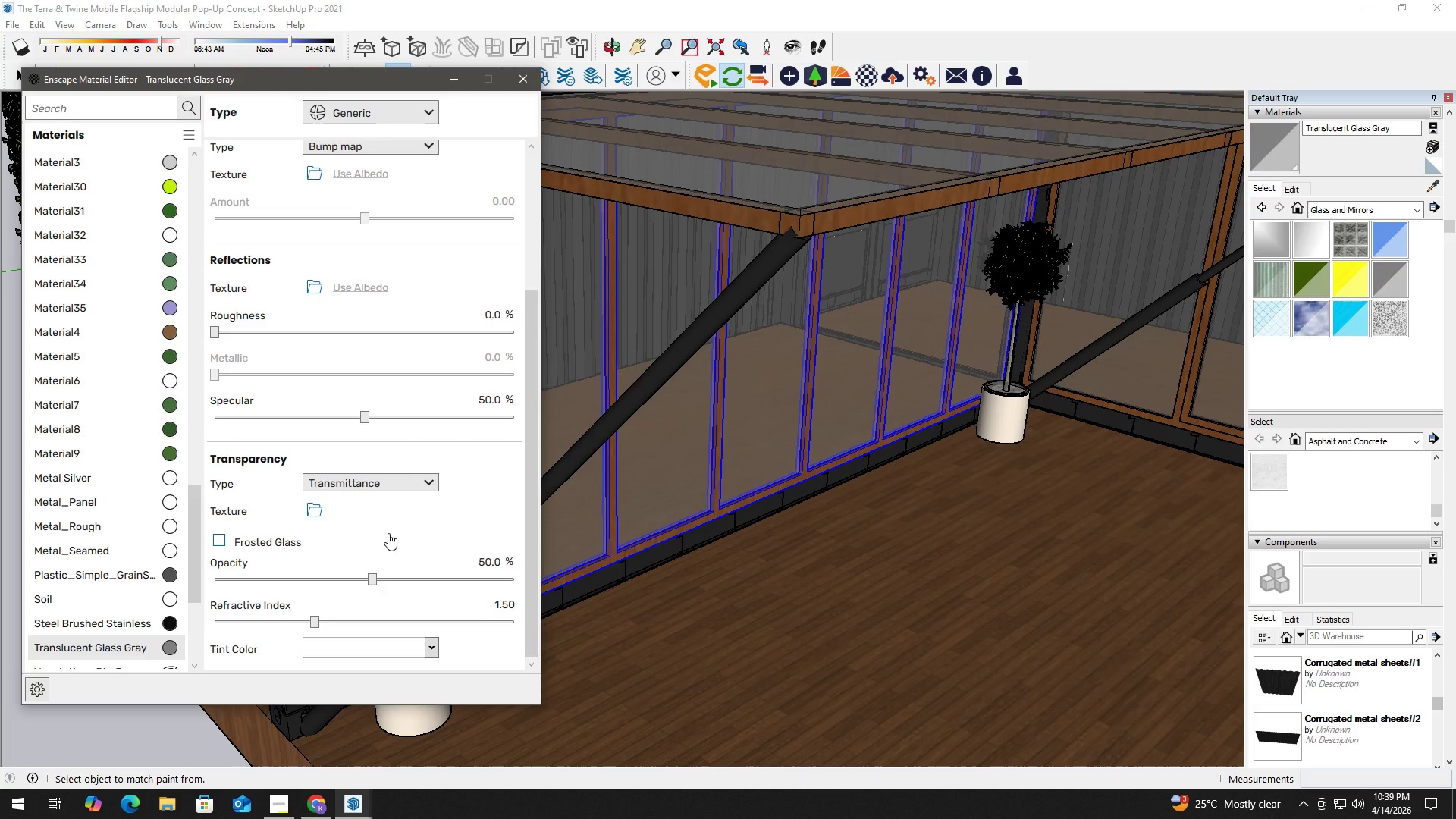 
key(Alt+AltLeft)
 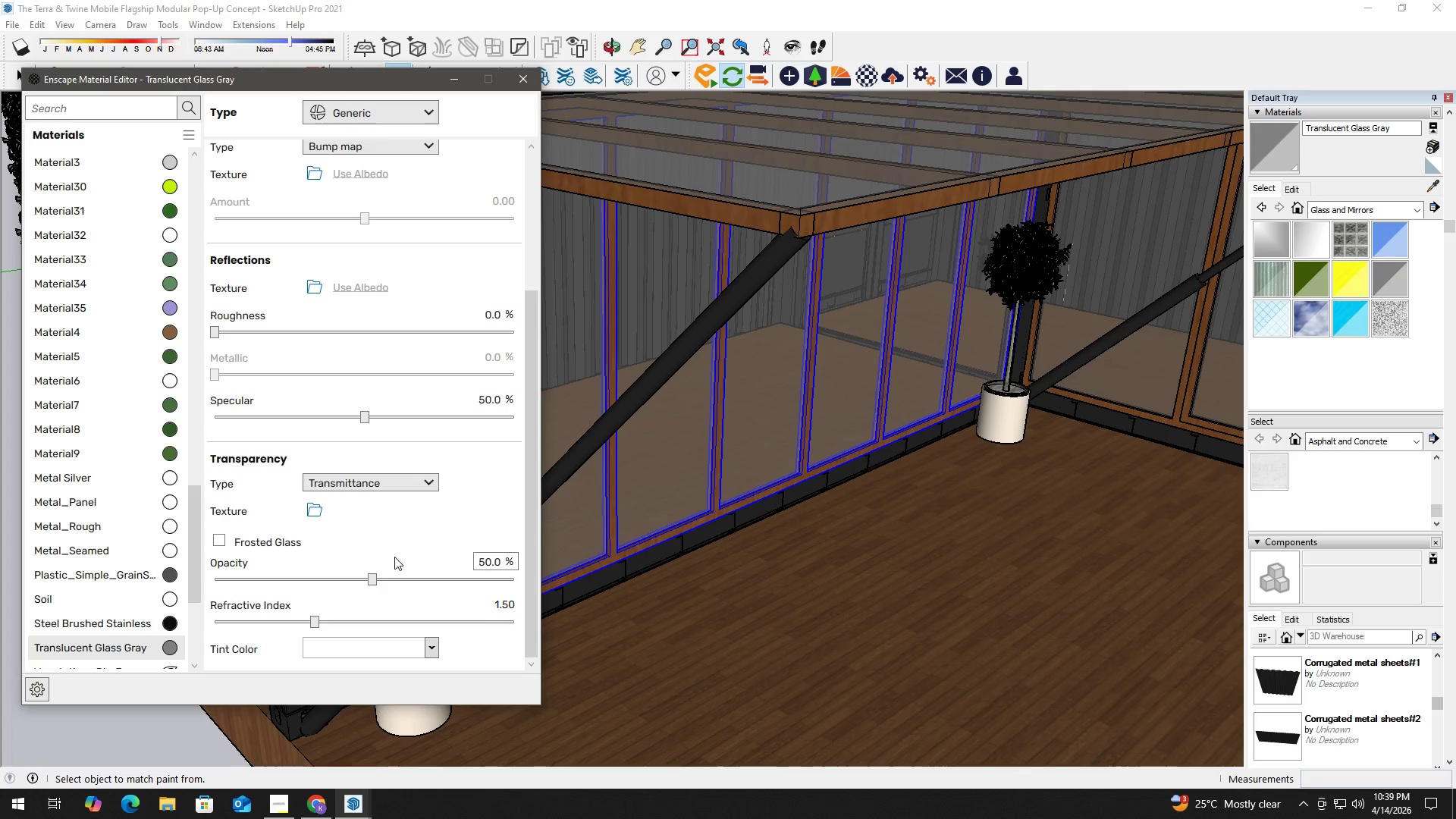 
key(Alt+Tab)
 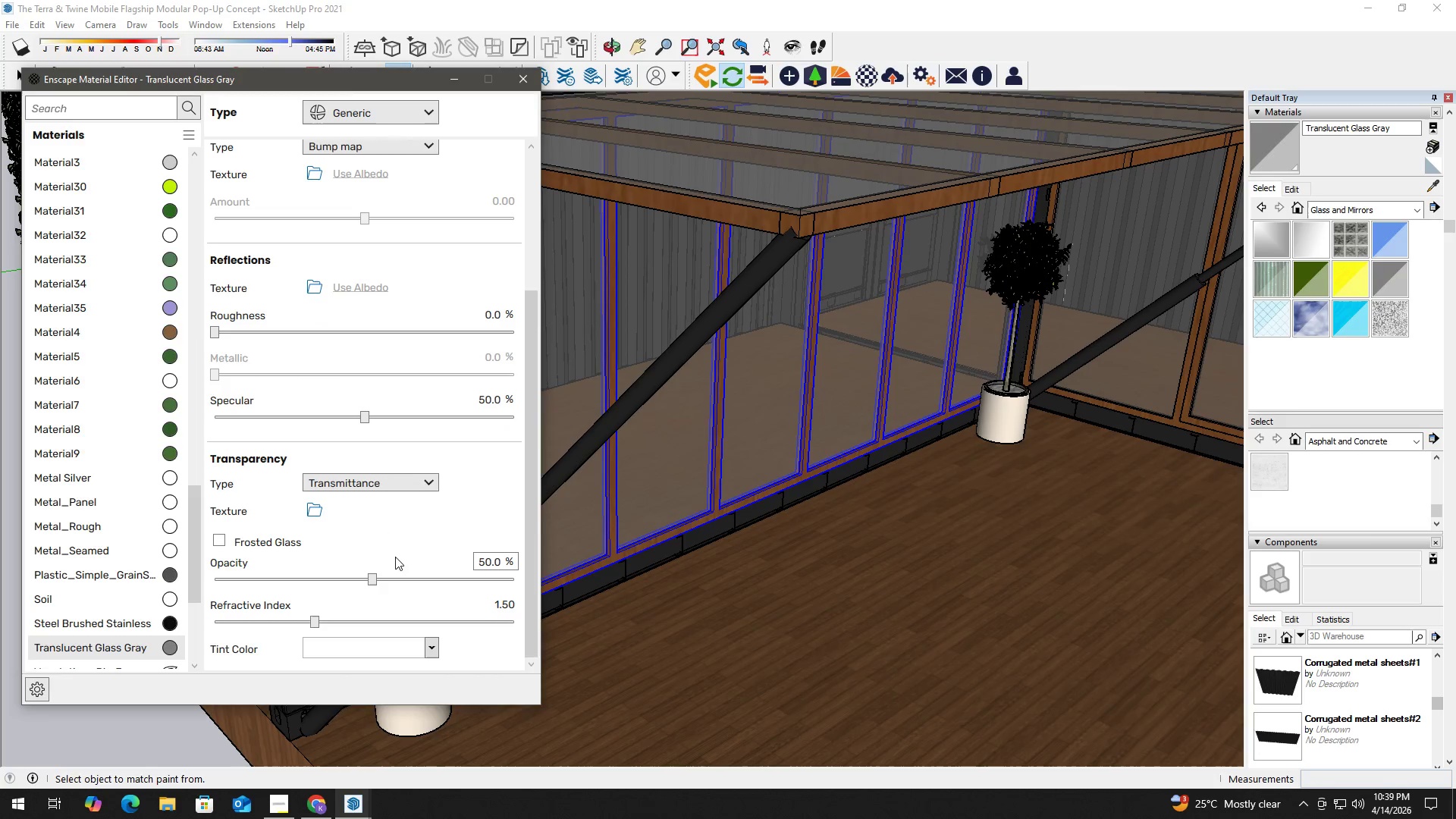 
key(Alt+Tab)
 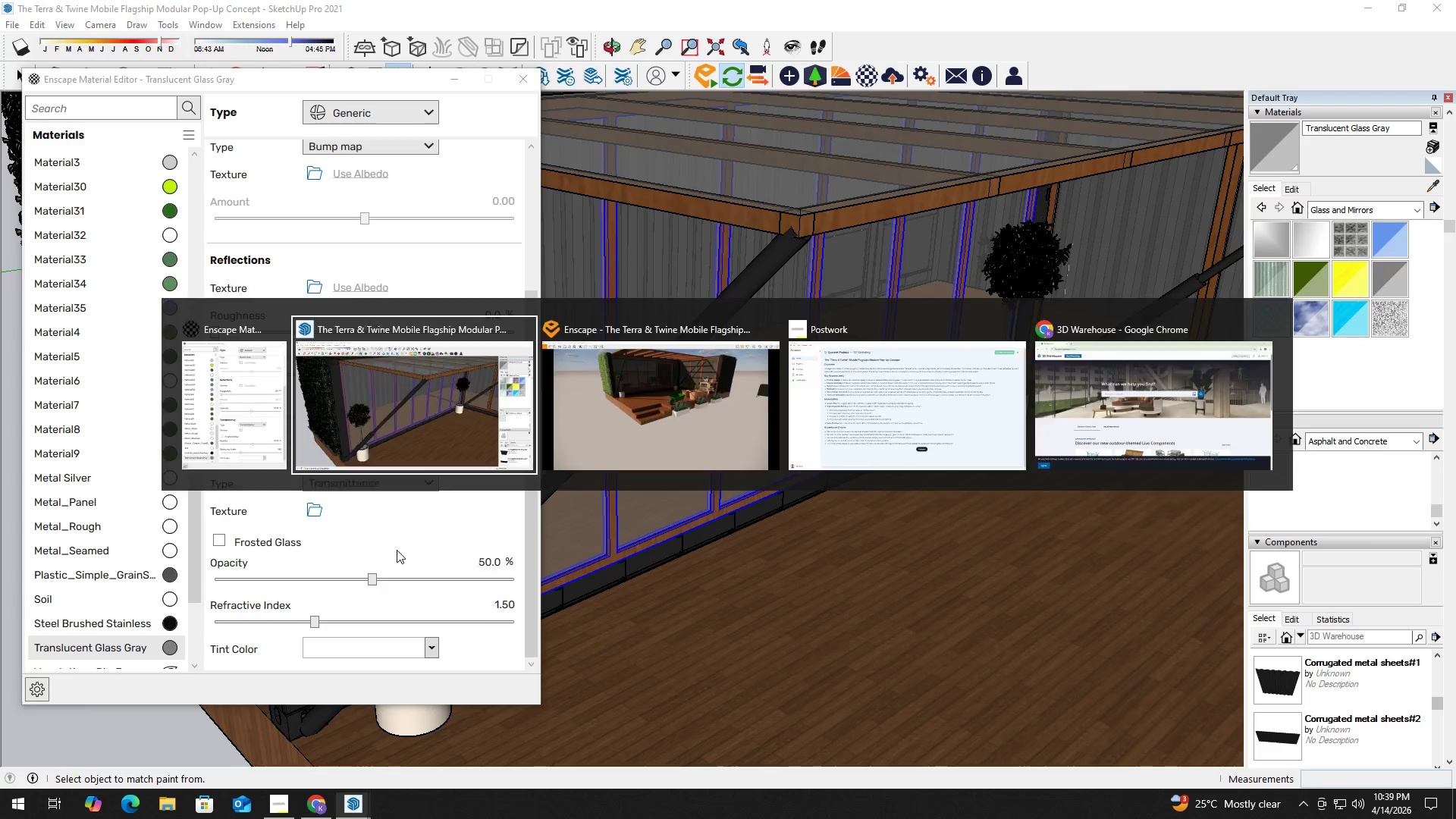 
key(Alt+Tab)
 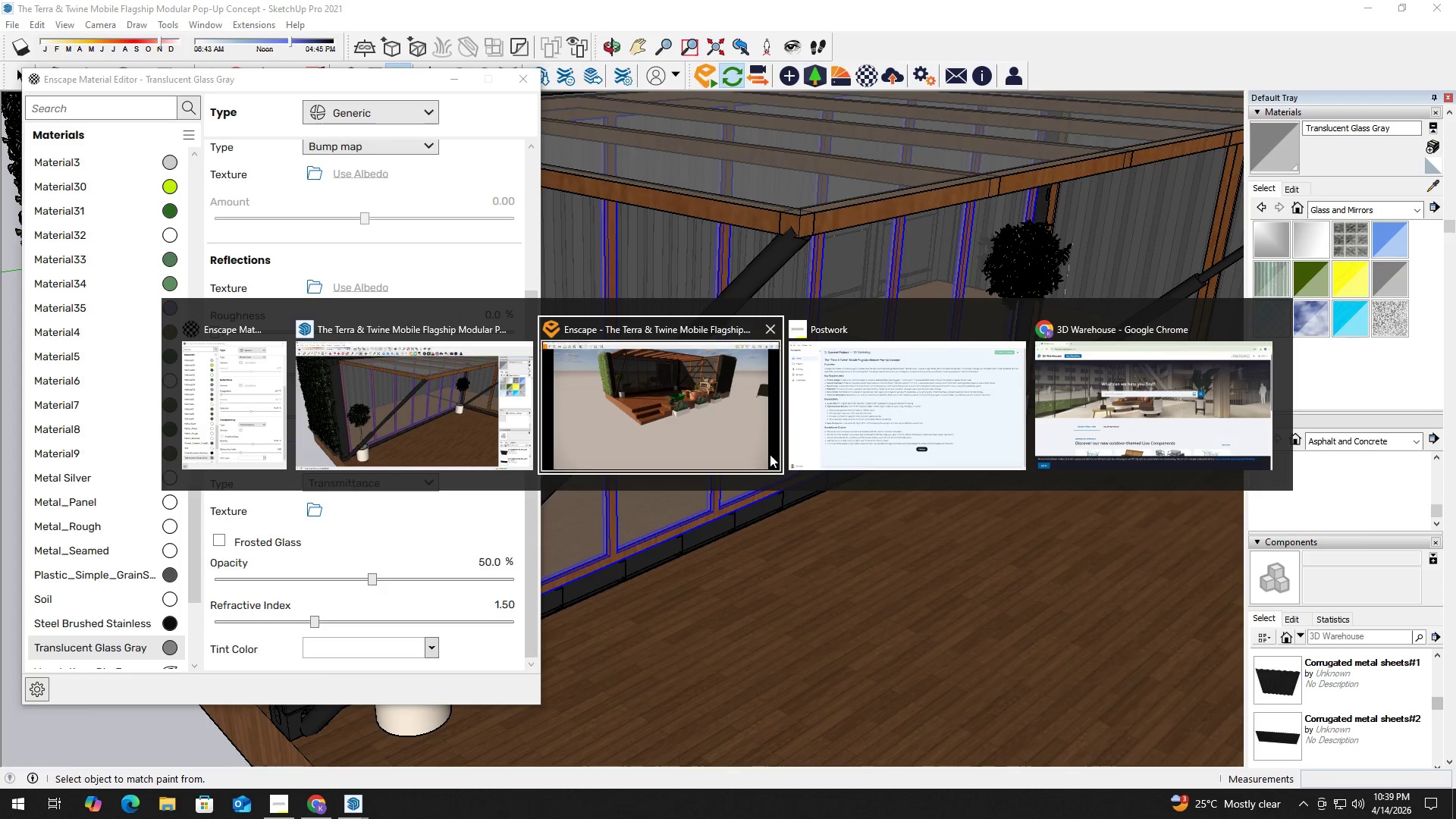 
key(Alt+Tab)